 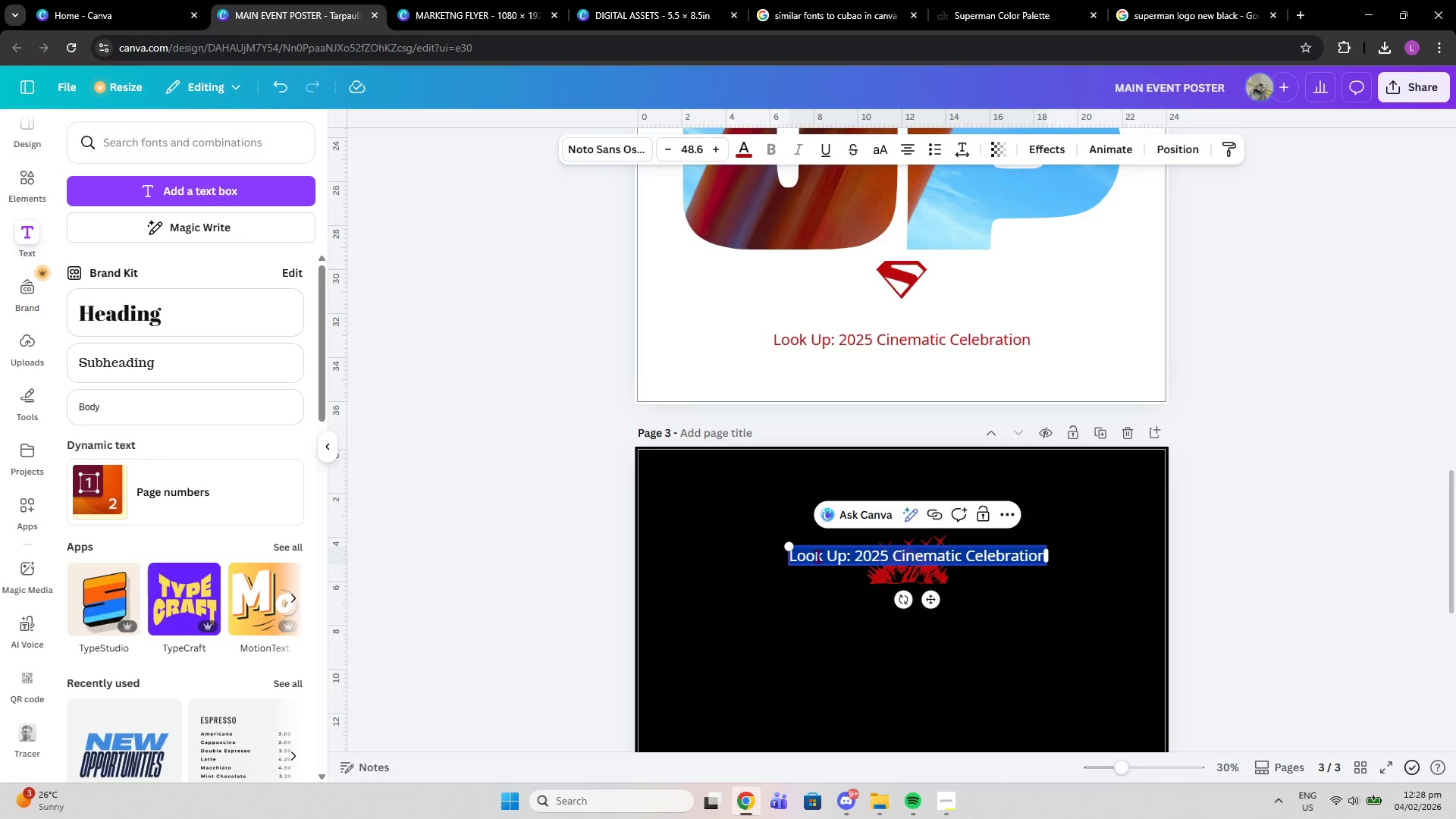 
key(Control+Shift+V)
 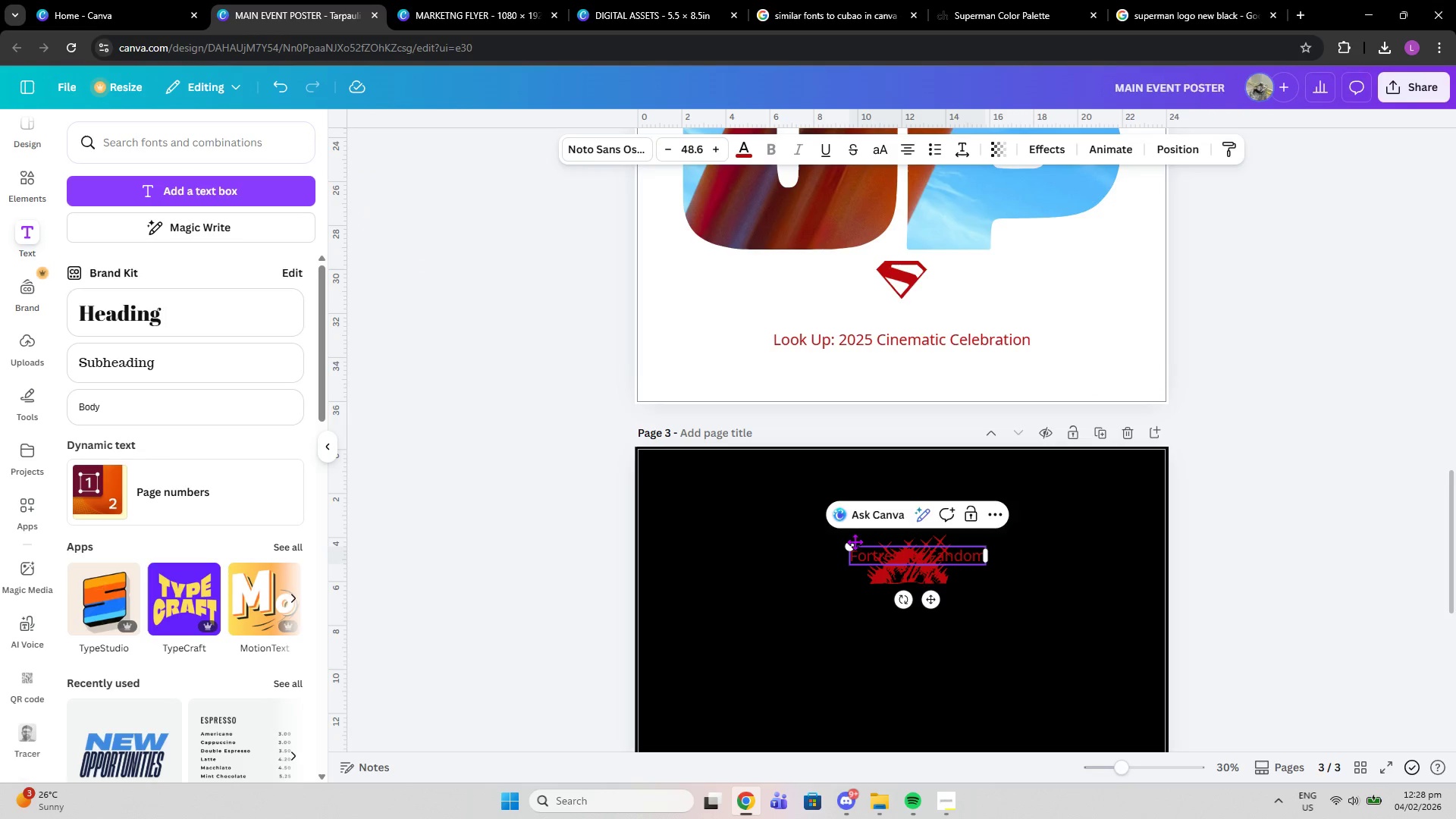 
left_click_drag(start_coordinate=[851, 547], to_coordinate=[873, 555])
 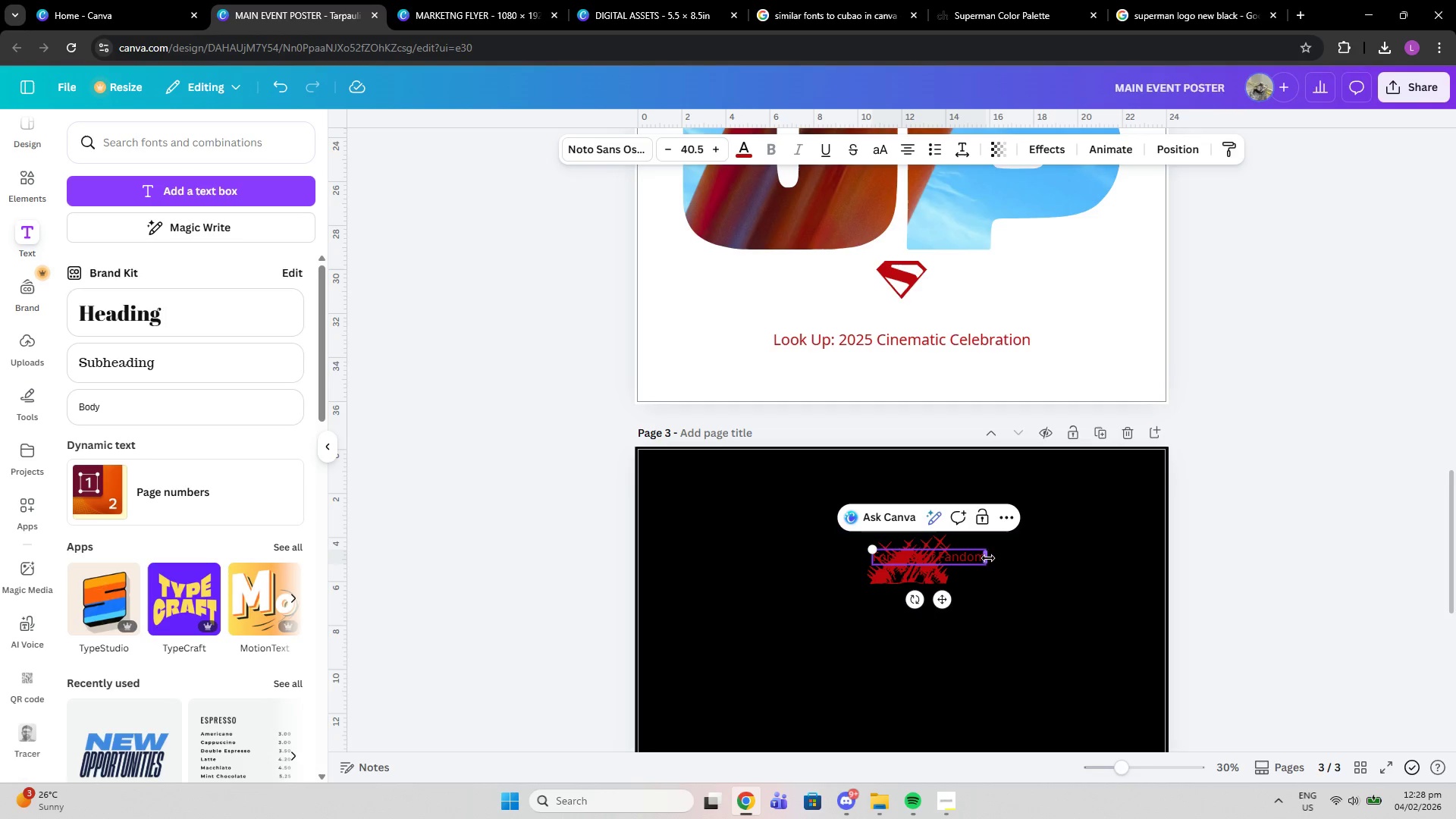 
left_click_drag(start_coordinate=[988, 558], to_coordinate=[946, 553])
 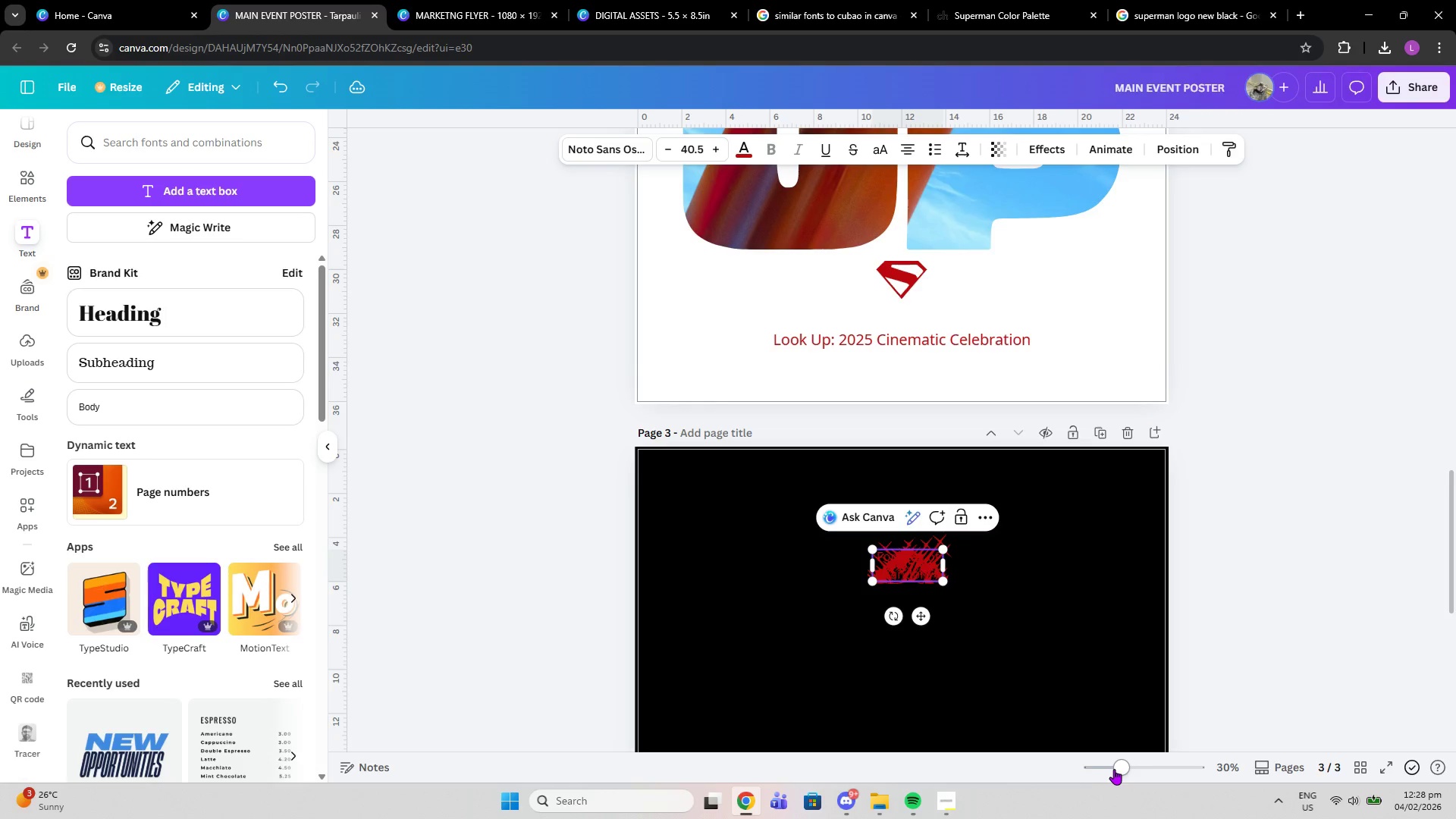 
left_click_drag(start_coordinate=[1114, 769], to_coordinate=[1137, 770])
 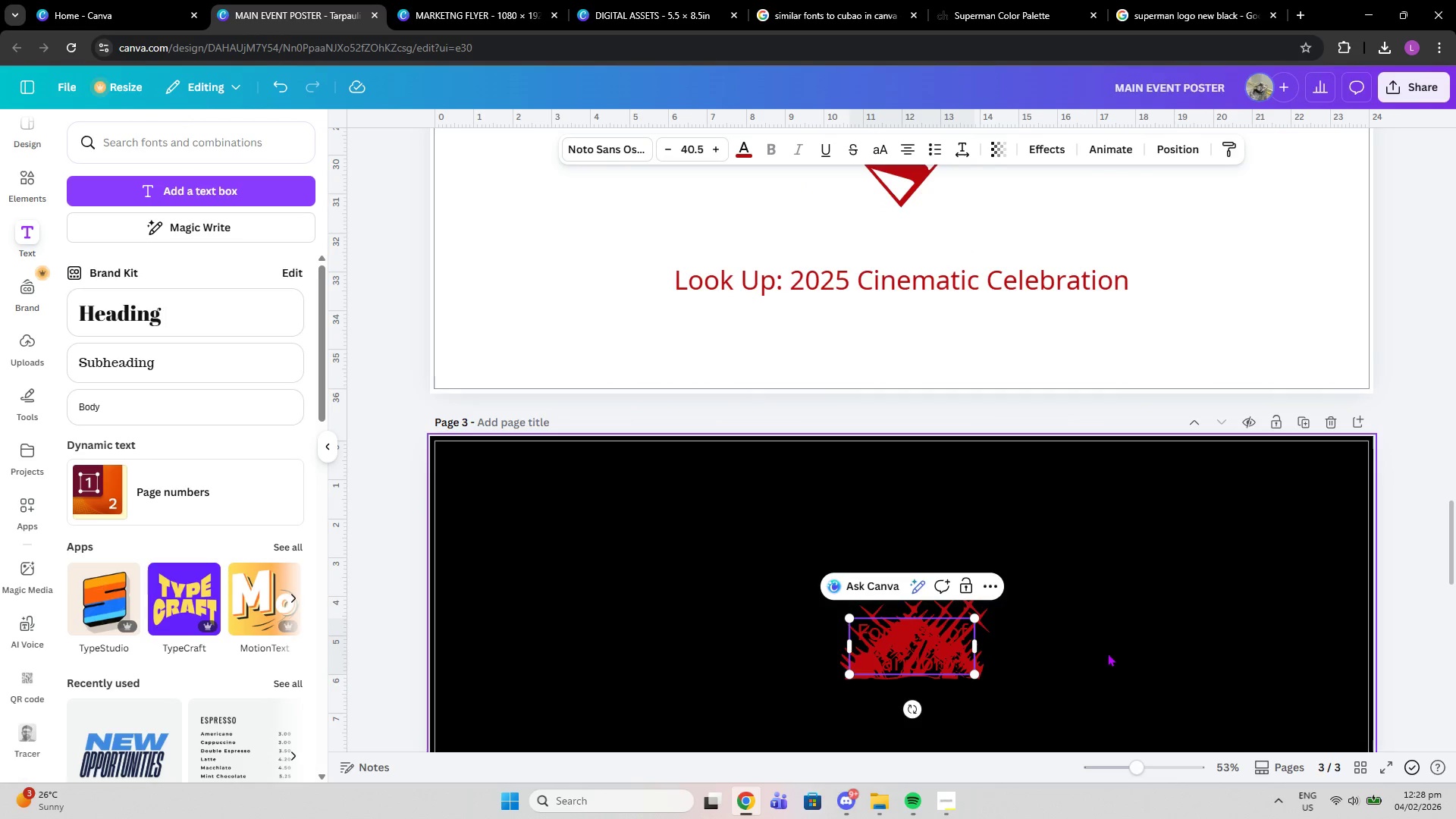 
left_click([1107, 653])
 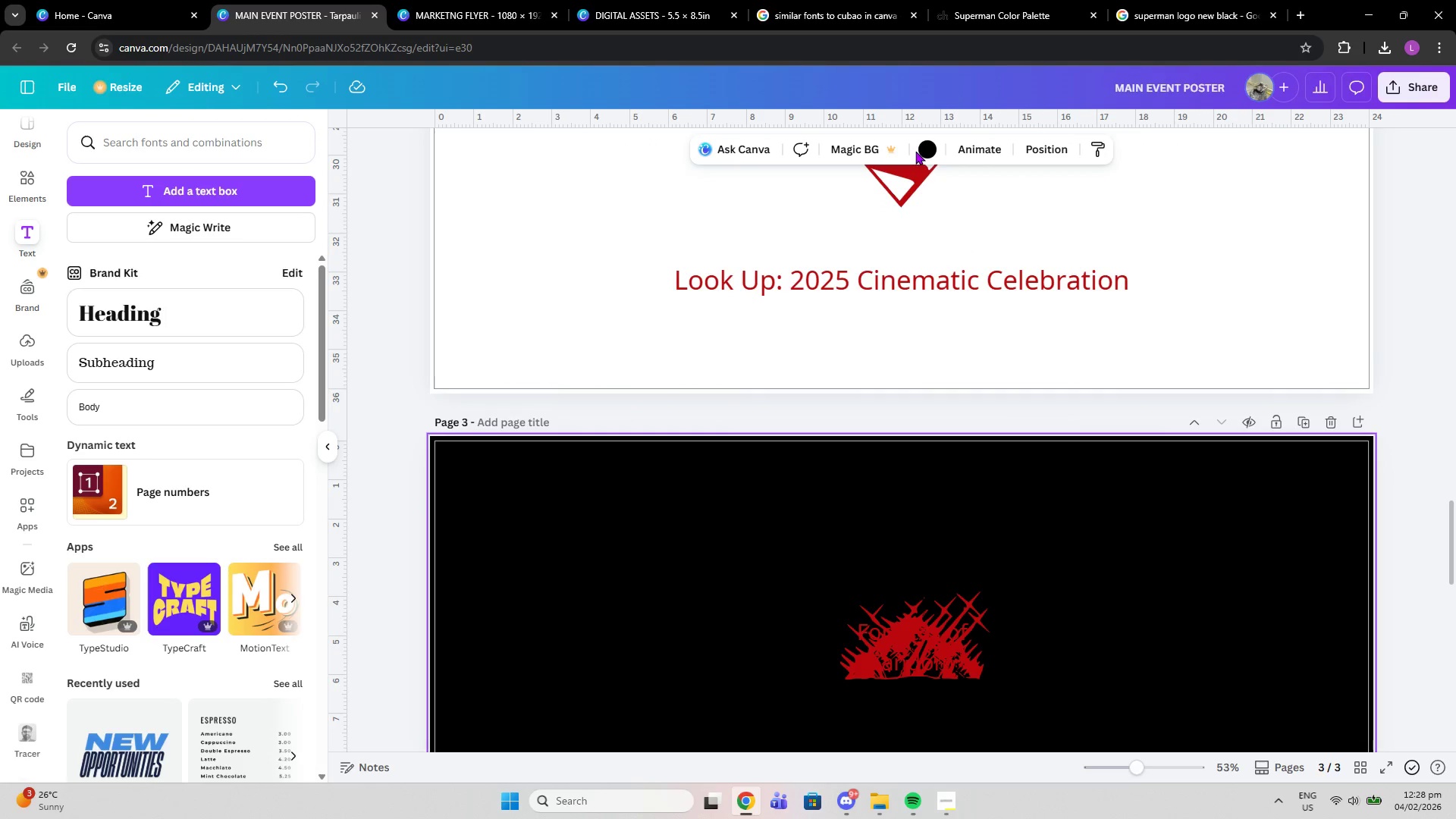 
left_click([919, 146])
 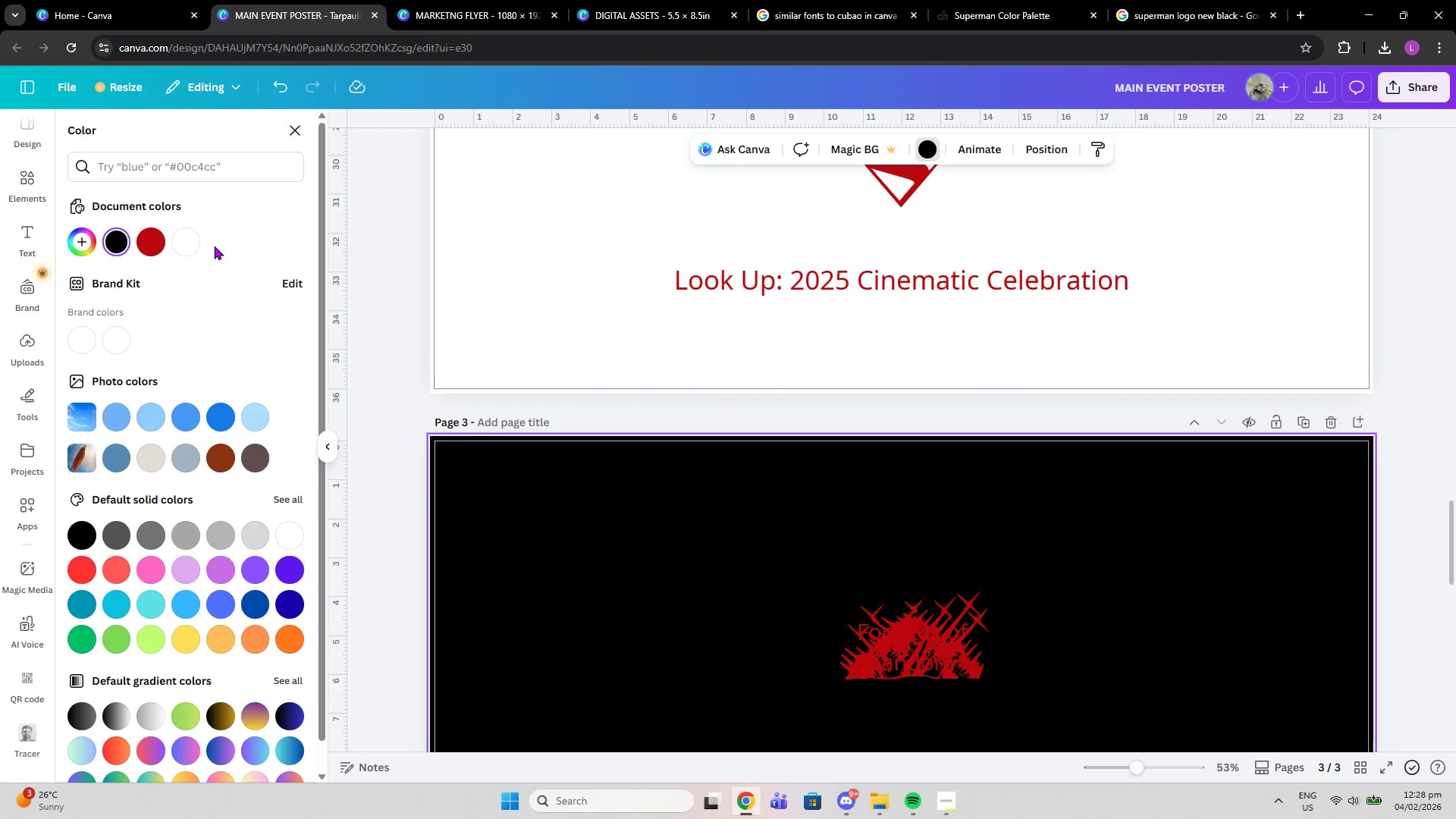 
left_click([190, 240])
 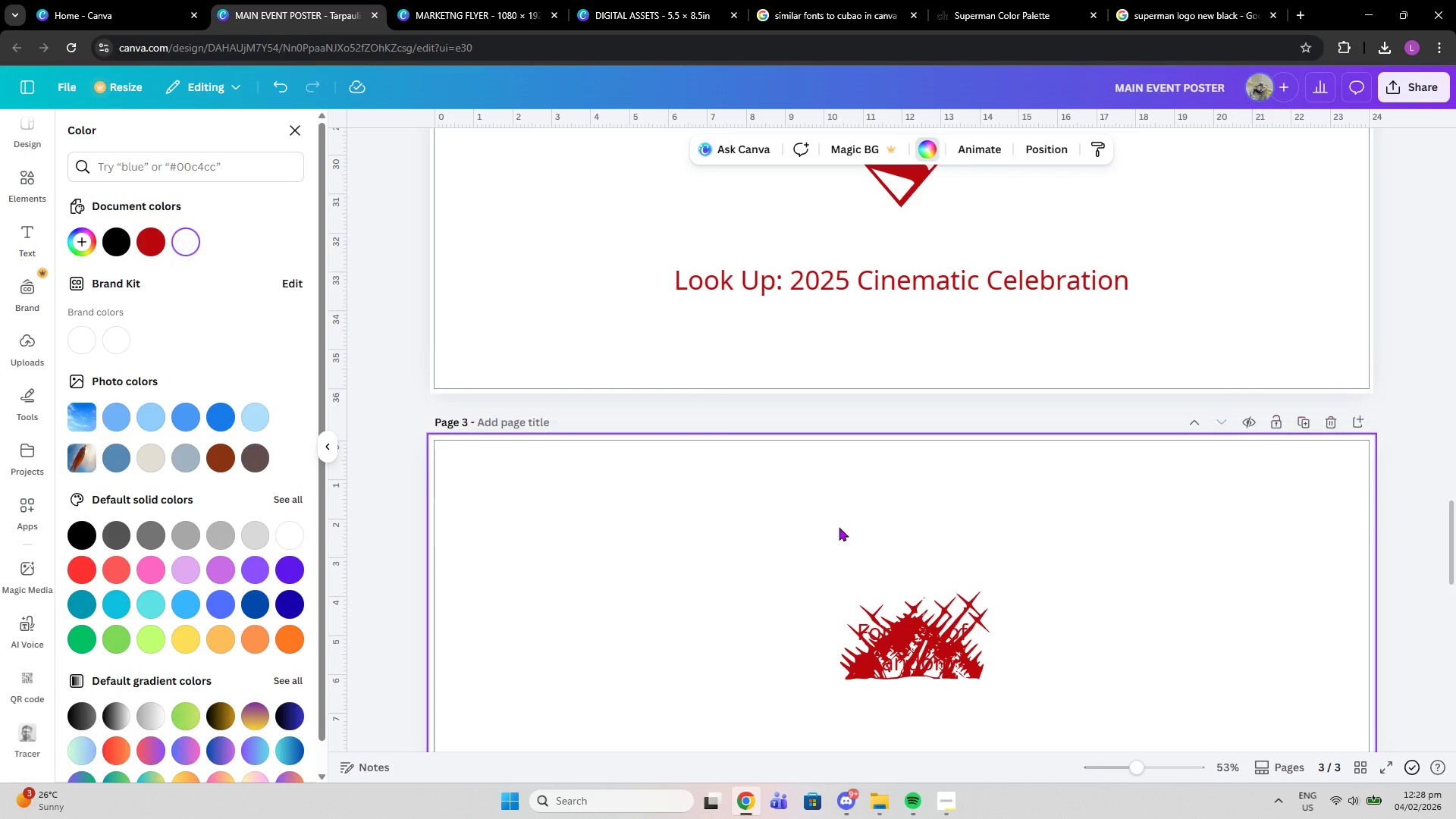 
scroll: coordinate [850, 532], scroll_direction: down, amount: 1.0
 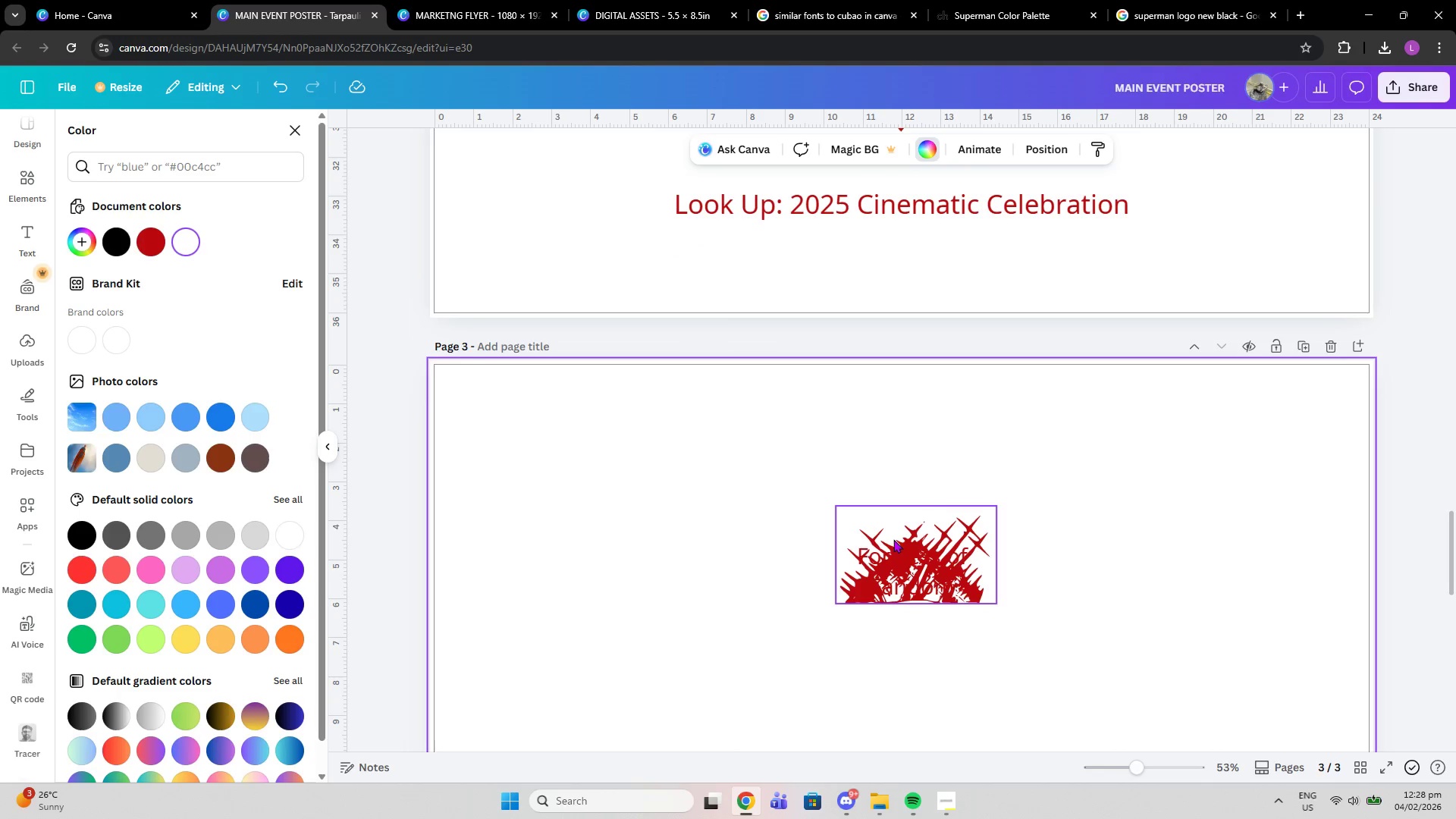 
left_click([893, 539])
 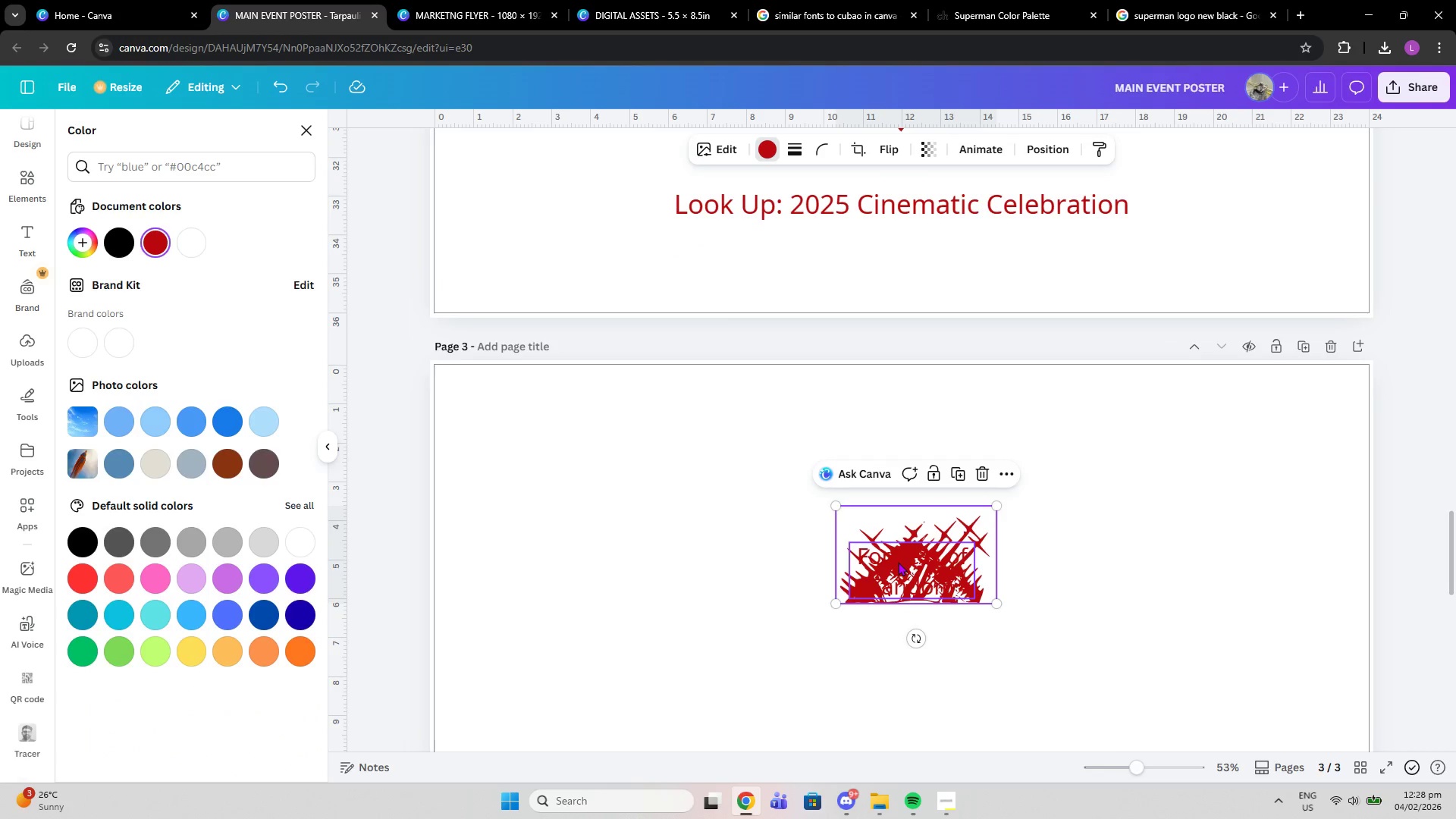 
left_click([898, 562])
 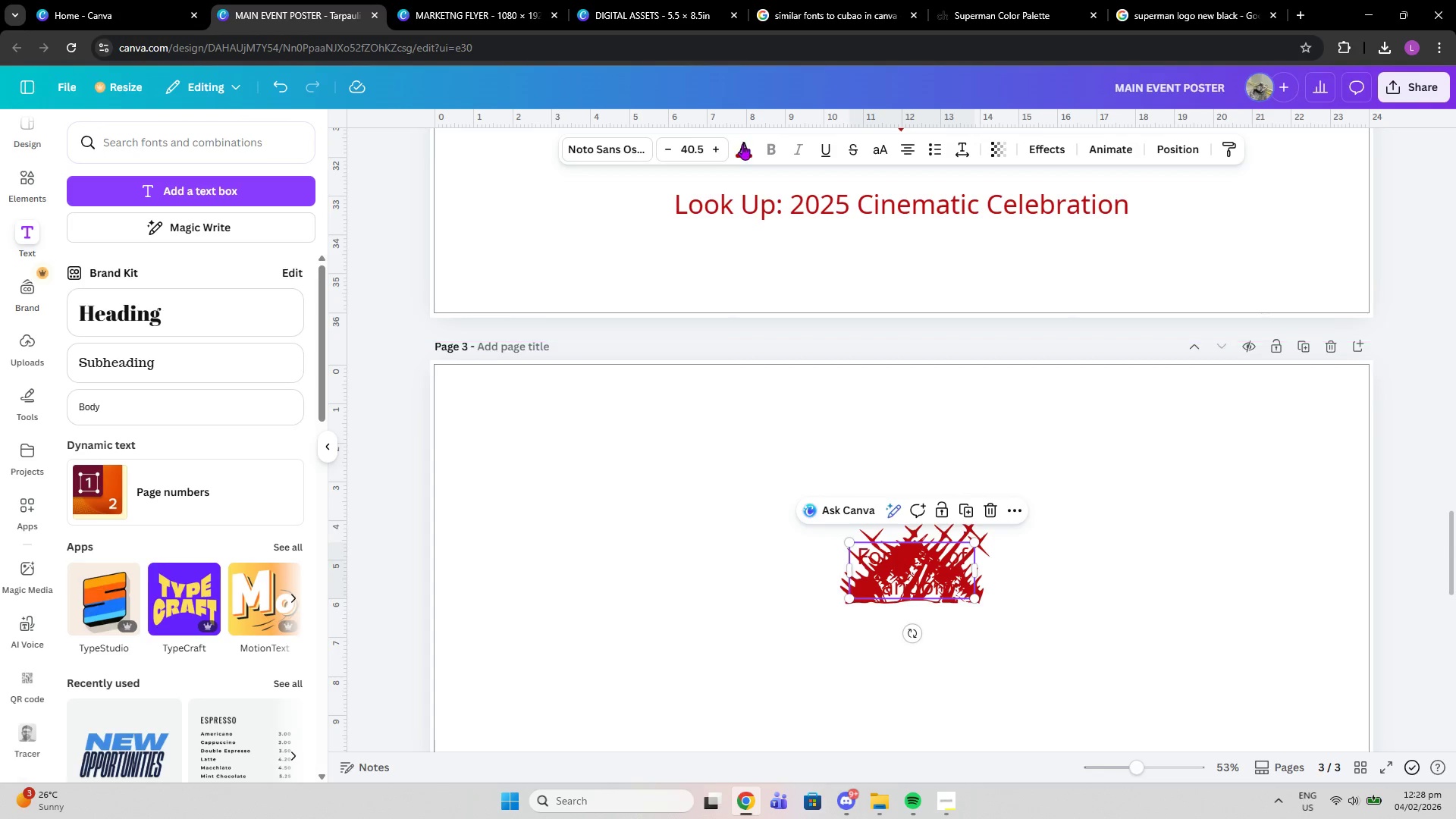 
left_click([742, 147])
 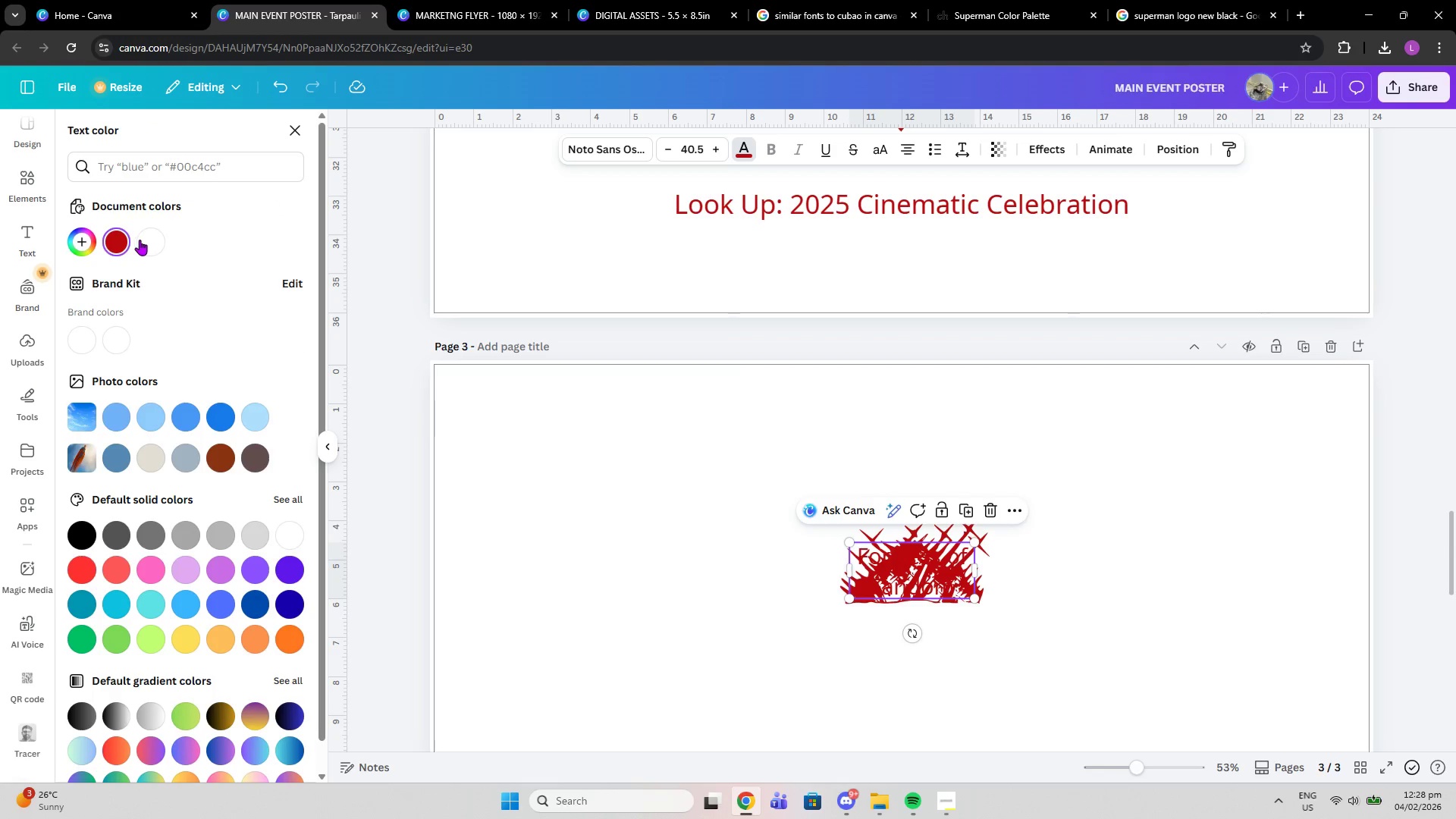 
left_click([140, 240])
 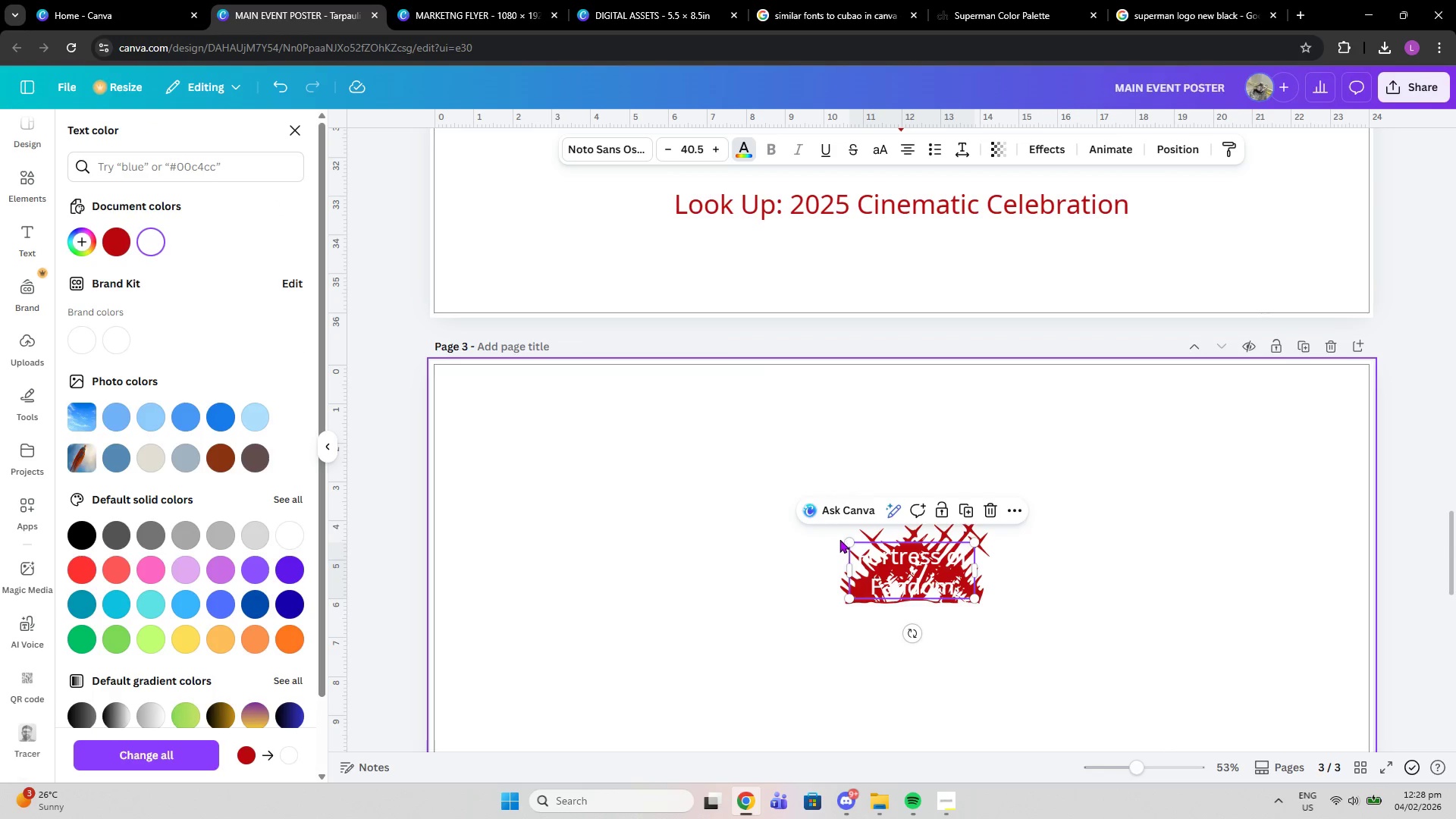 
left_click_drag(start_coordinate=[848, 539], to_coordinate=[869, 548])
 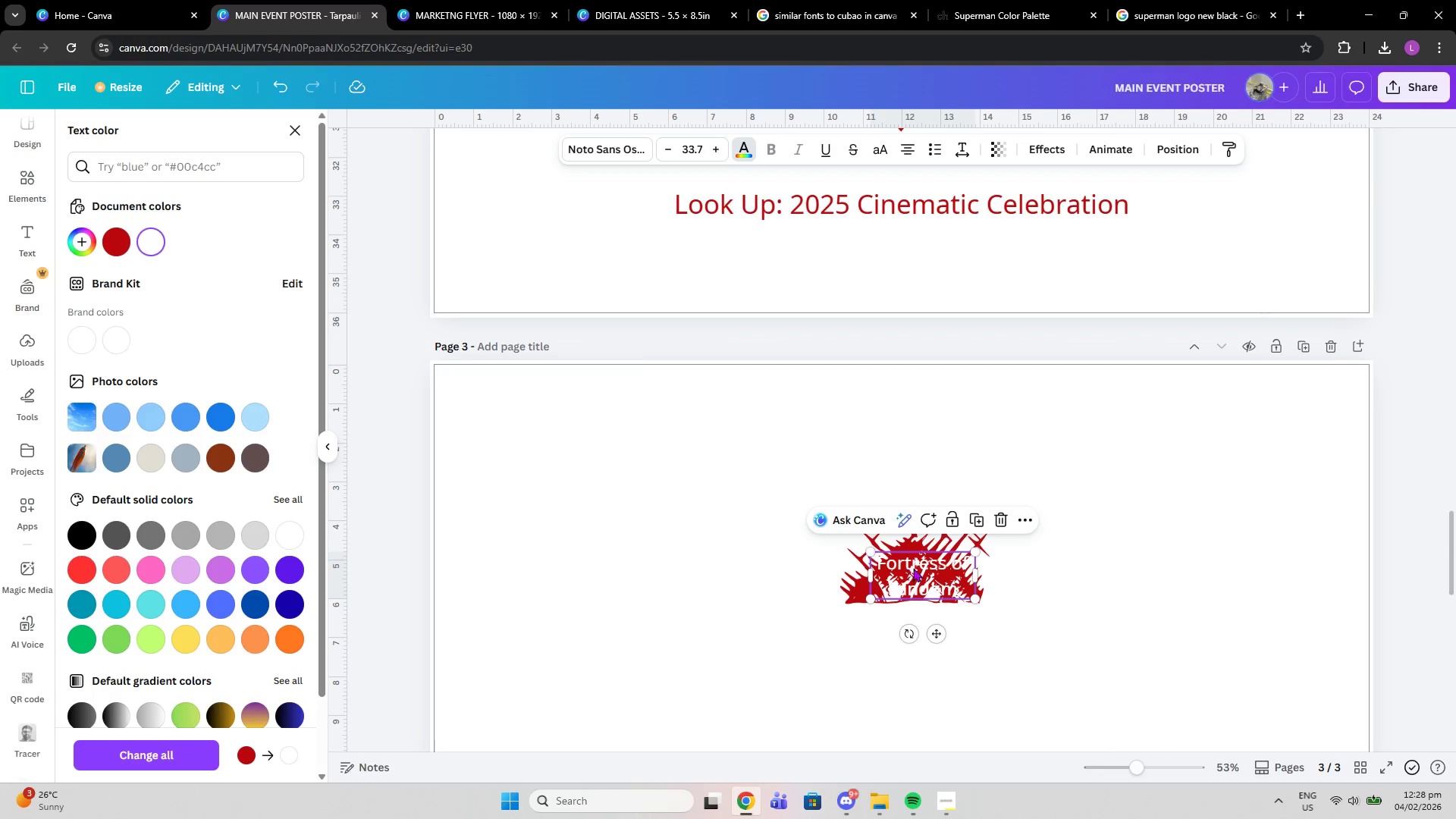 
left_click_drag(start_coordinate=[913, 568], to_coordinate=[906, 568])
 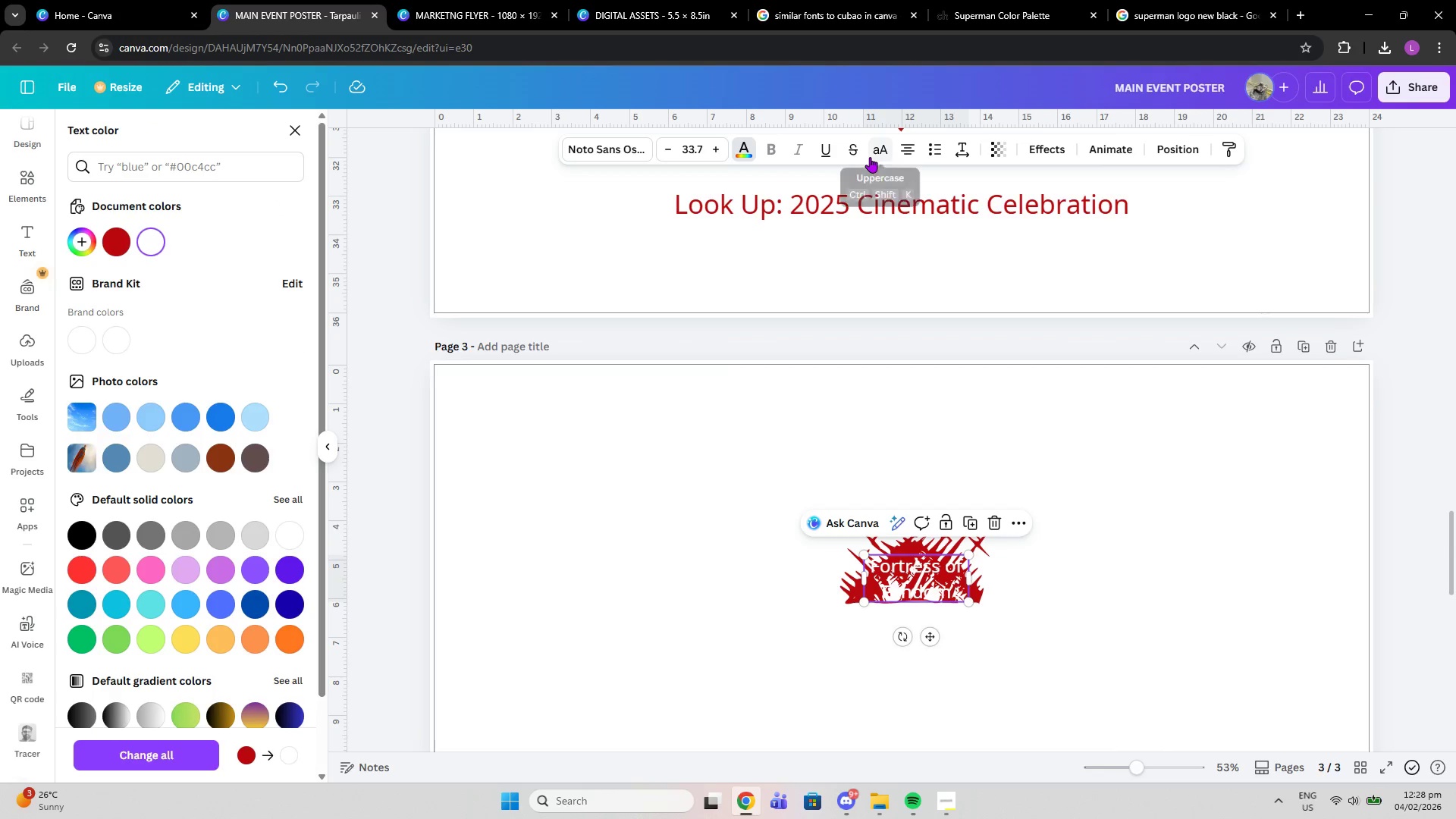 
left_click([870, 157])
 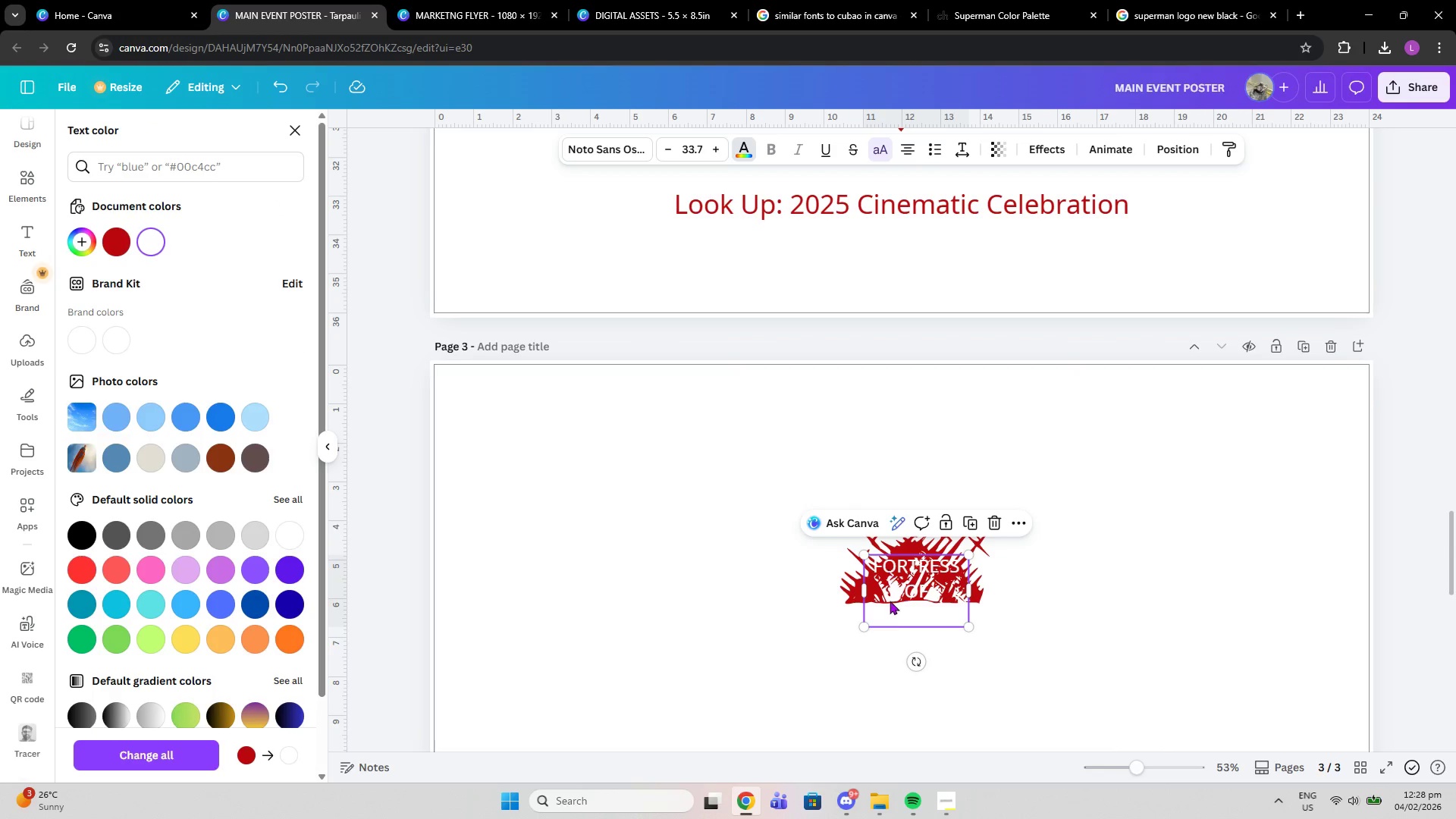 
scroll: coordinate [869, 545], scroll_direction: up, amount: 2.0
 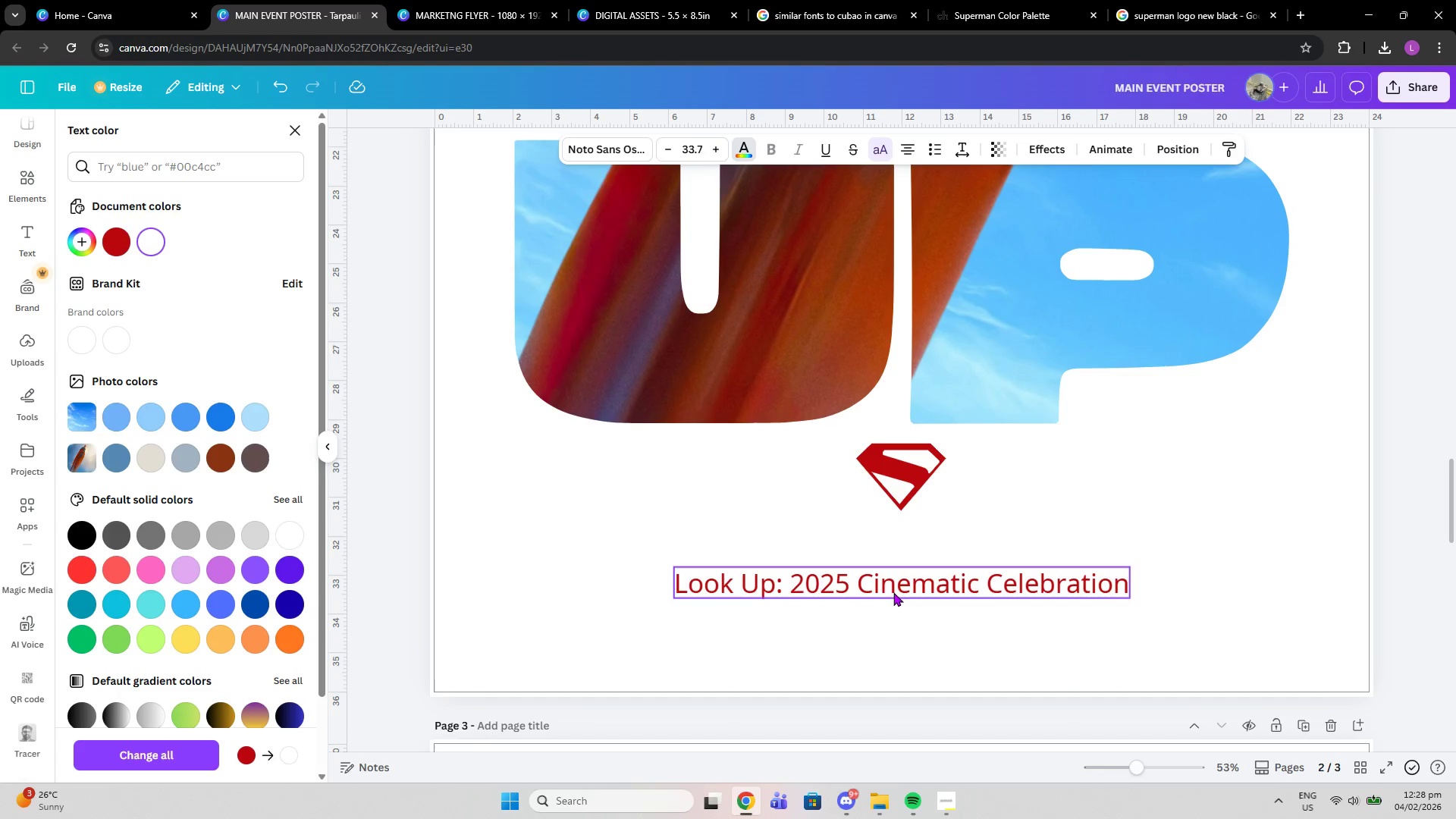 
left_click([893, 592])
 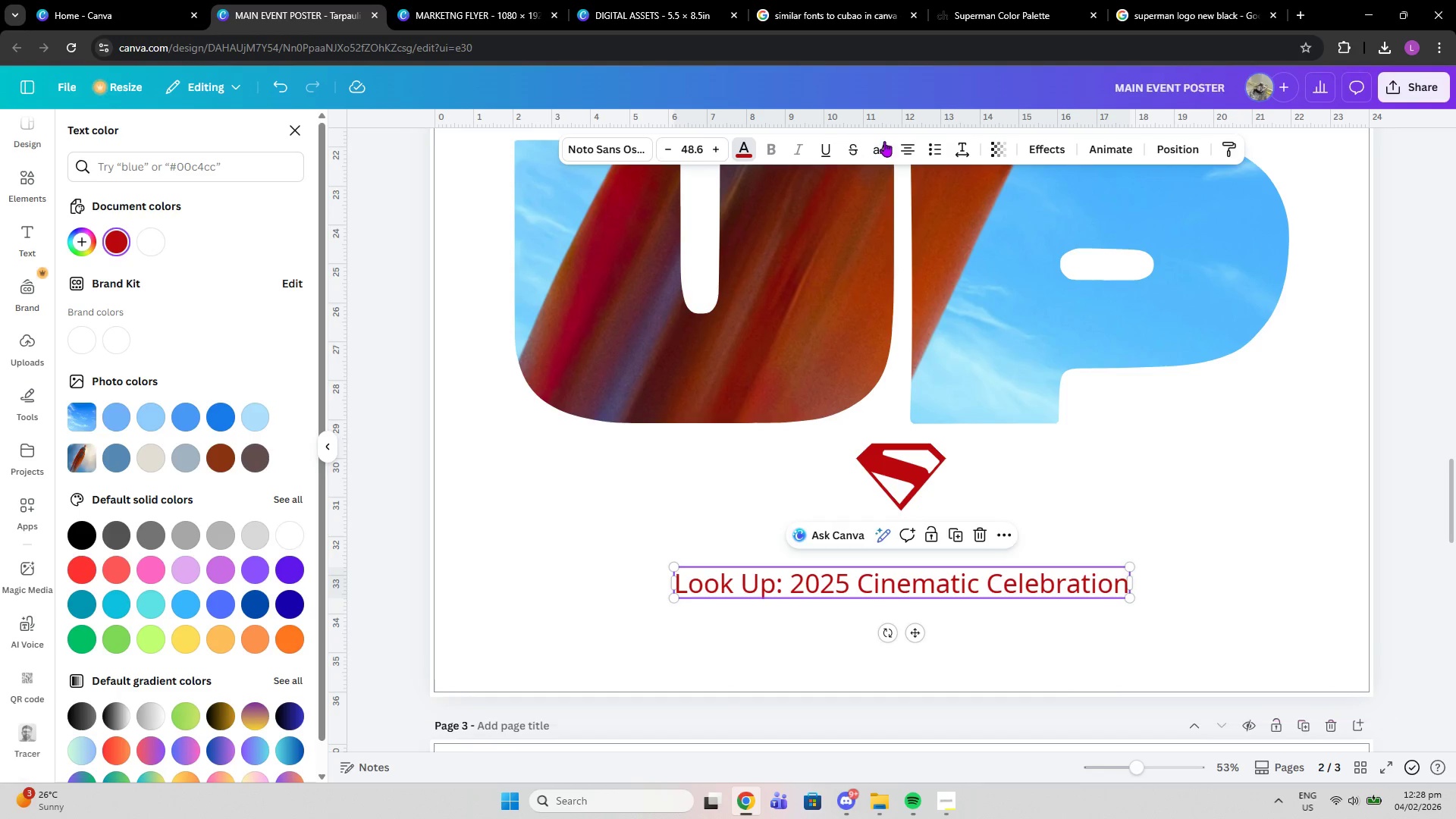 
left_click([880, 140])
 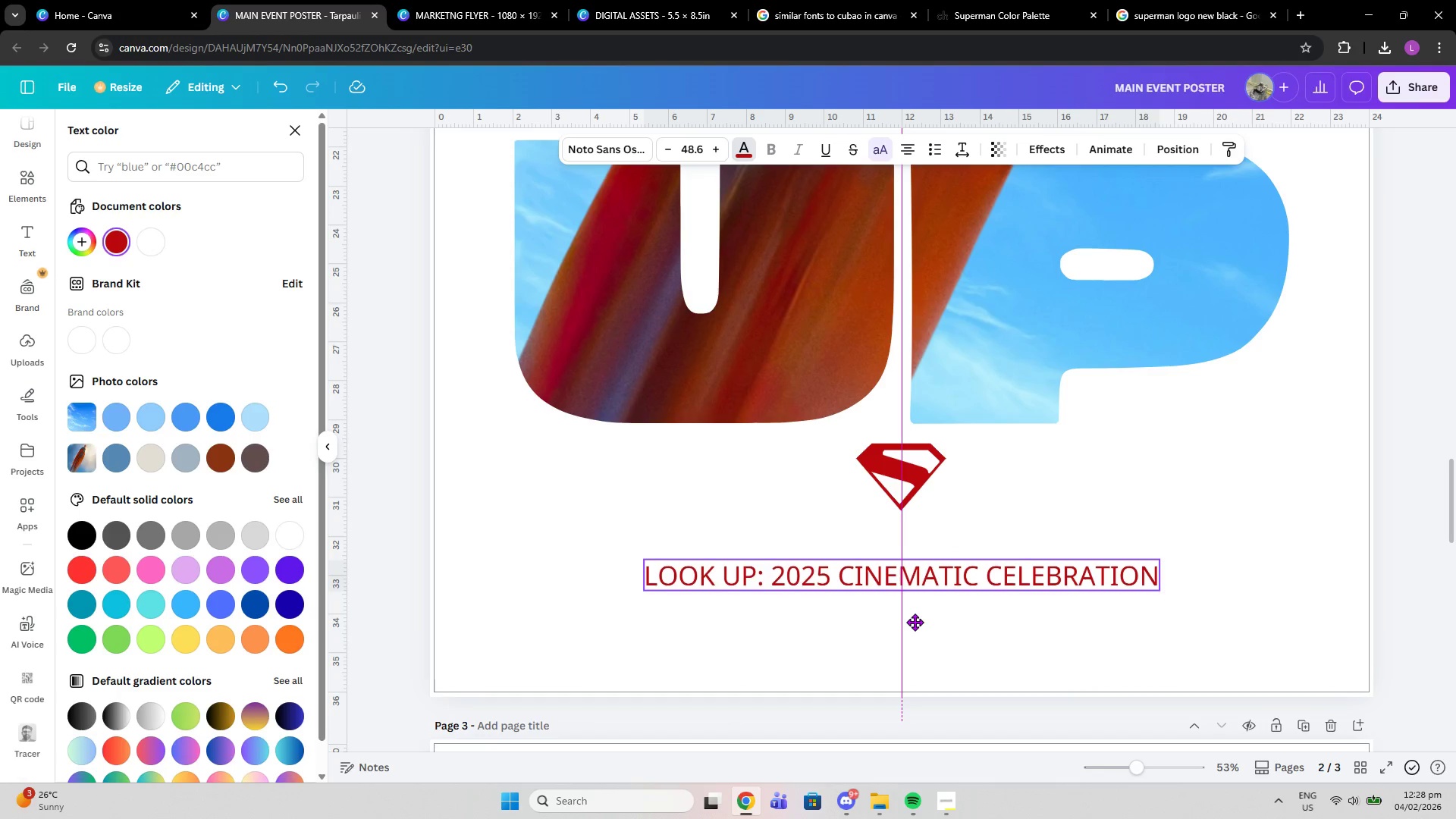 
scroll: coordinate [921, 623], scroll_direction: down, amount: 5.0
 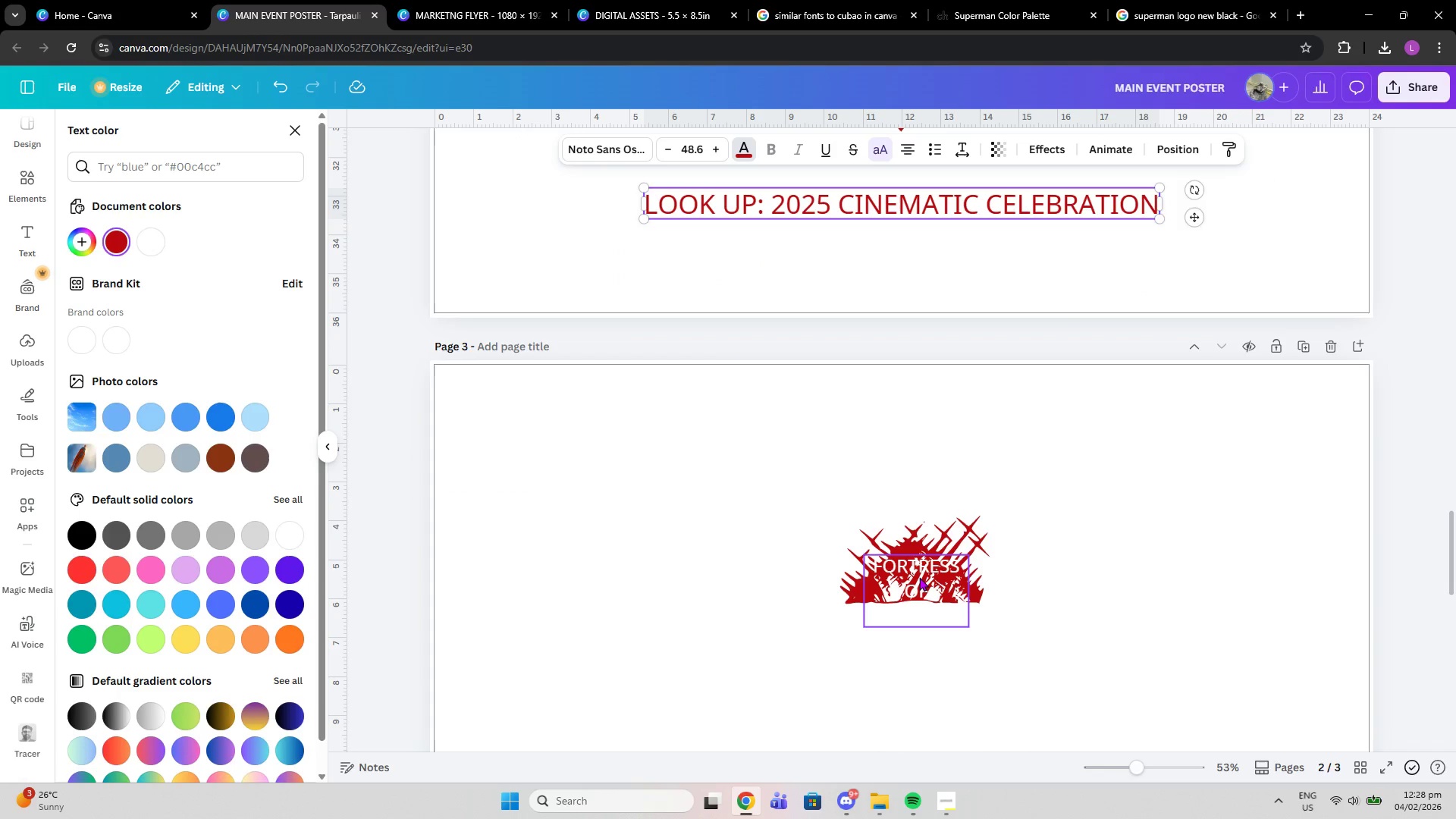 
left_click([919, 577])
 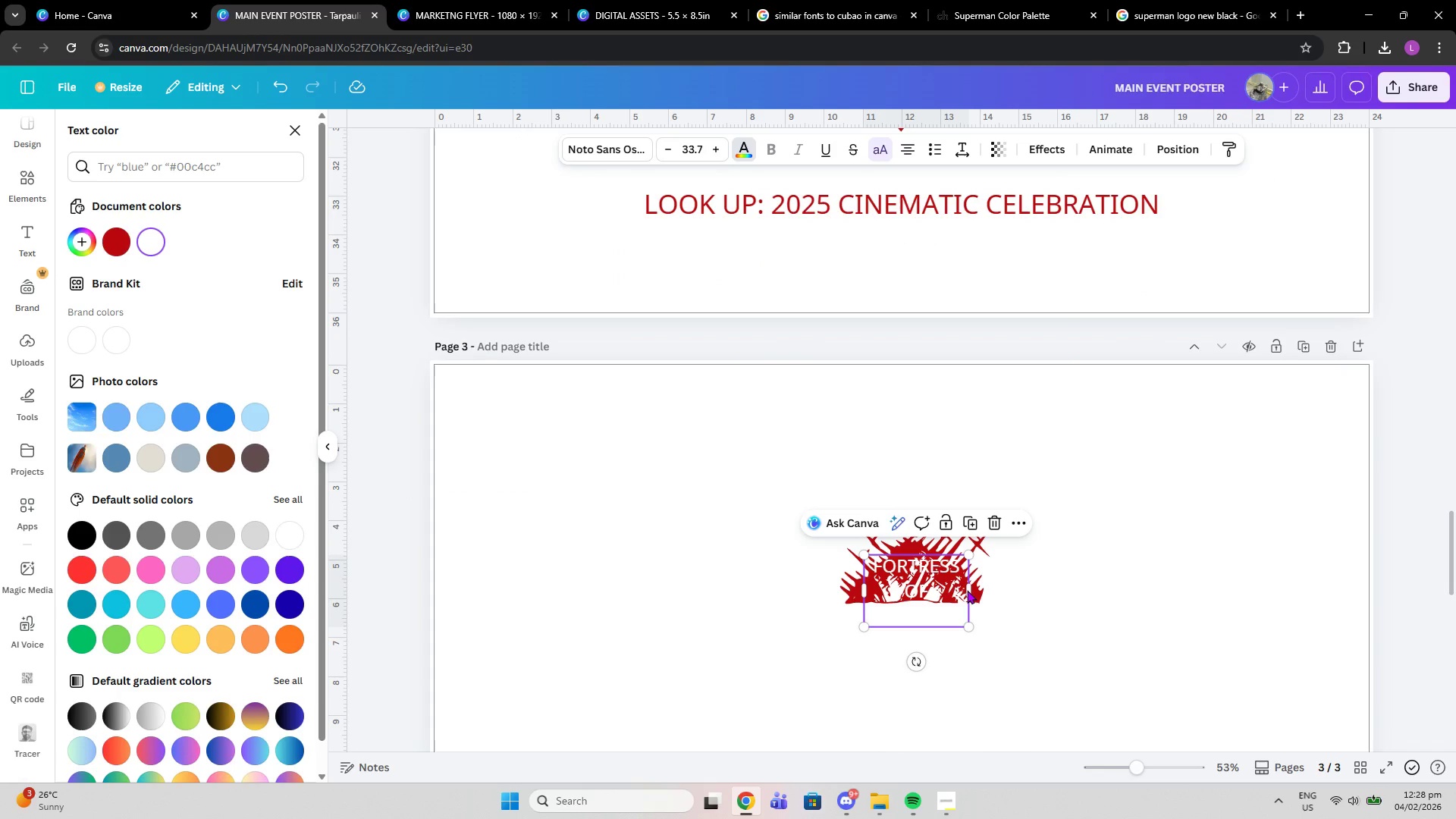 
left_click_drag(start_coordinate=[968, 590], to_coordinate=[968, 570])
 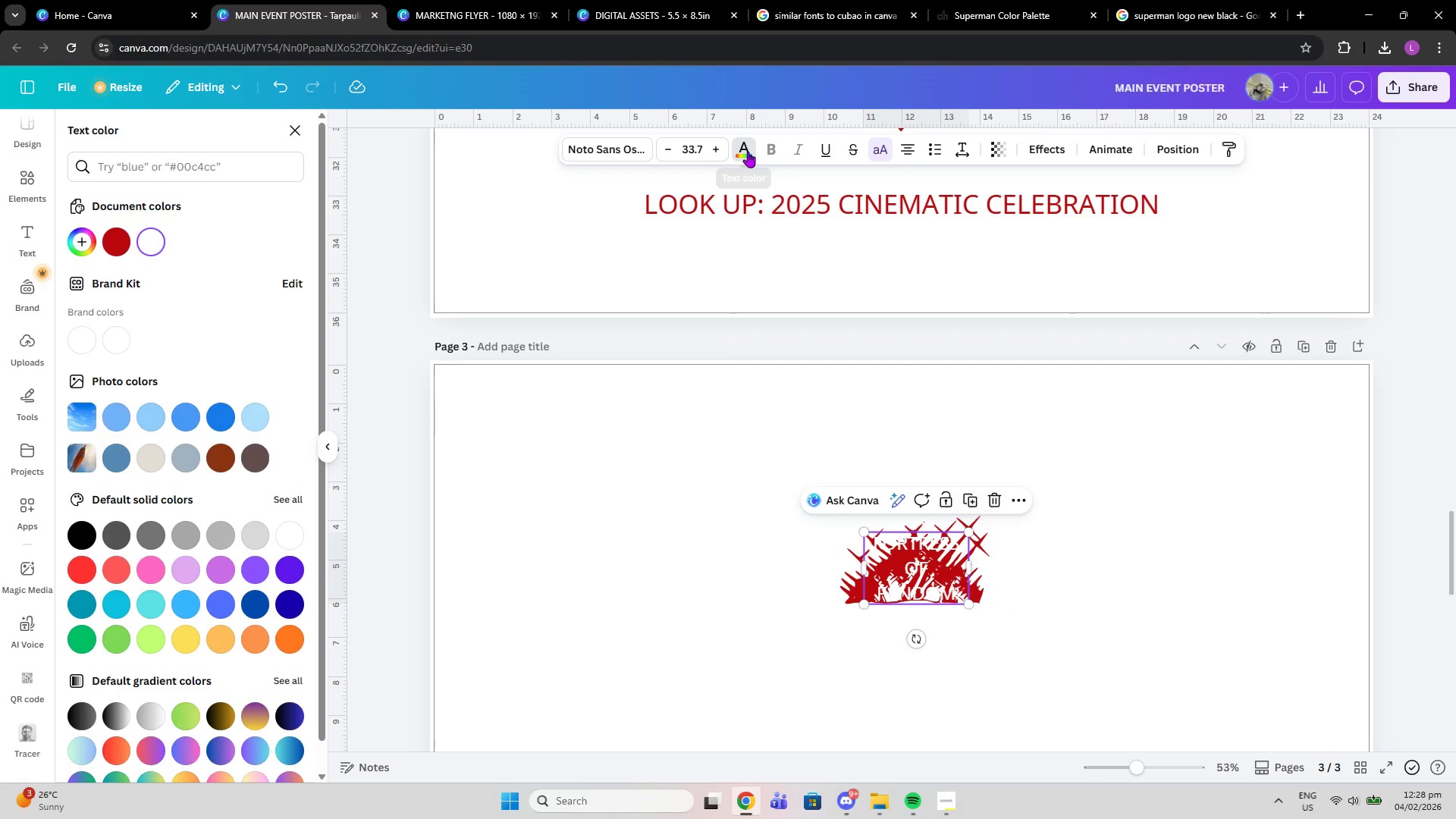 
left_click([748, 152])
 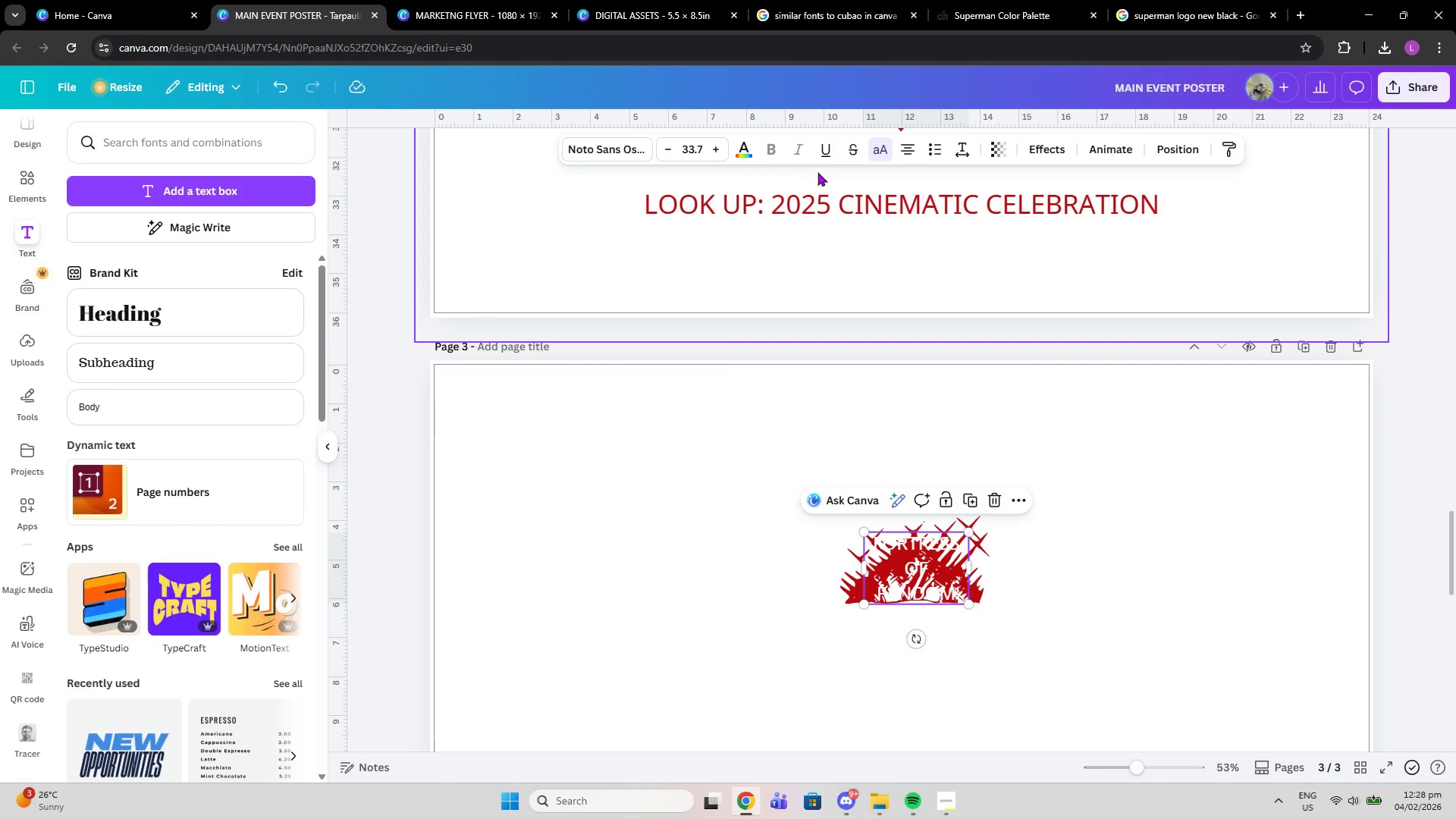 
left_click([741, 149])
 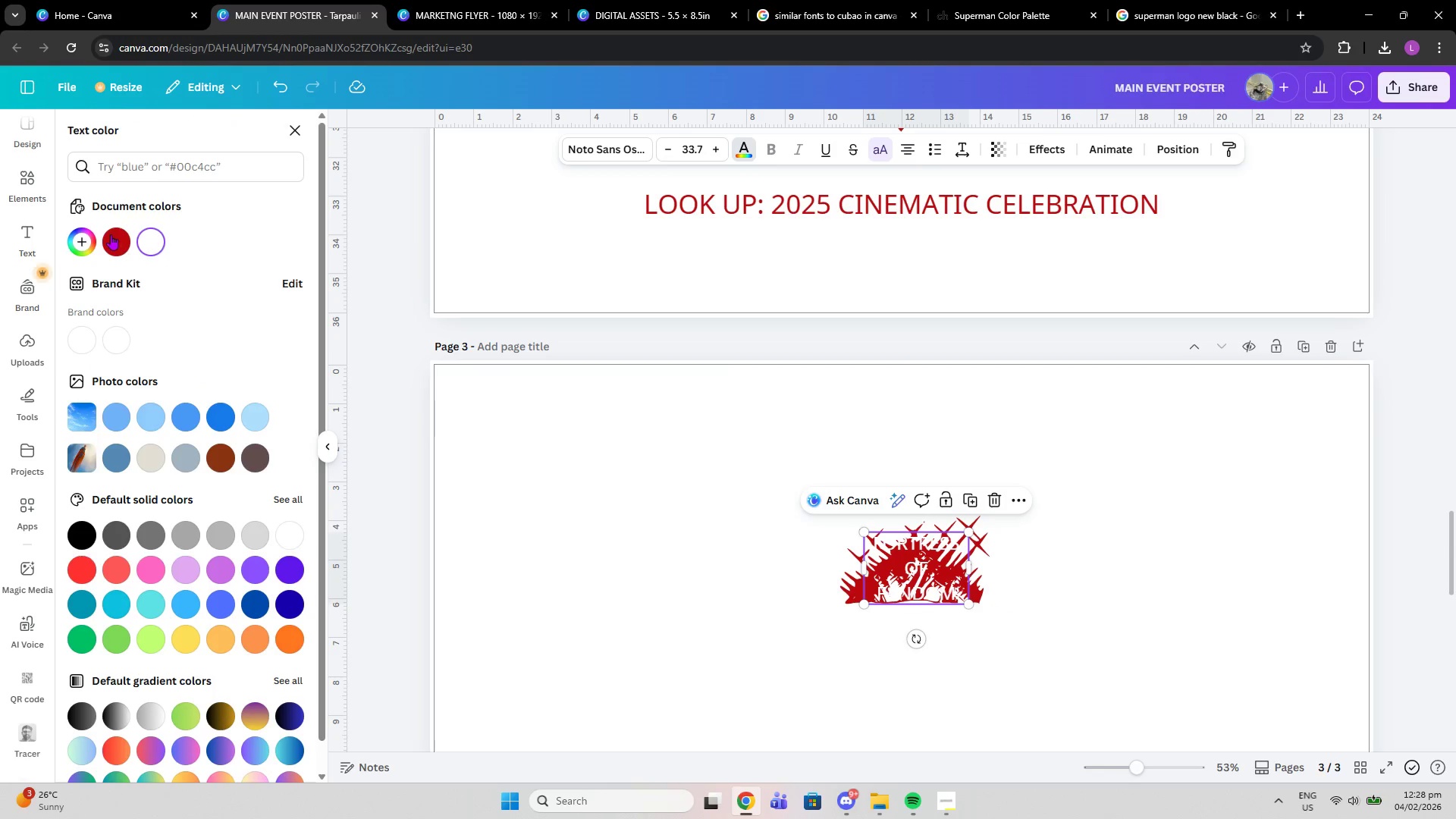 
left_click([111, 234])
 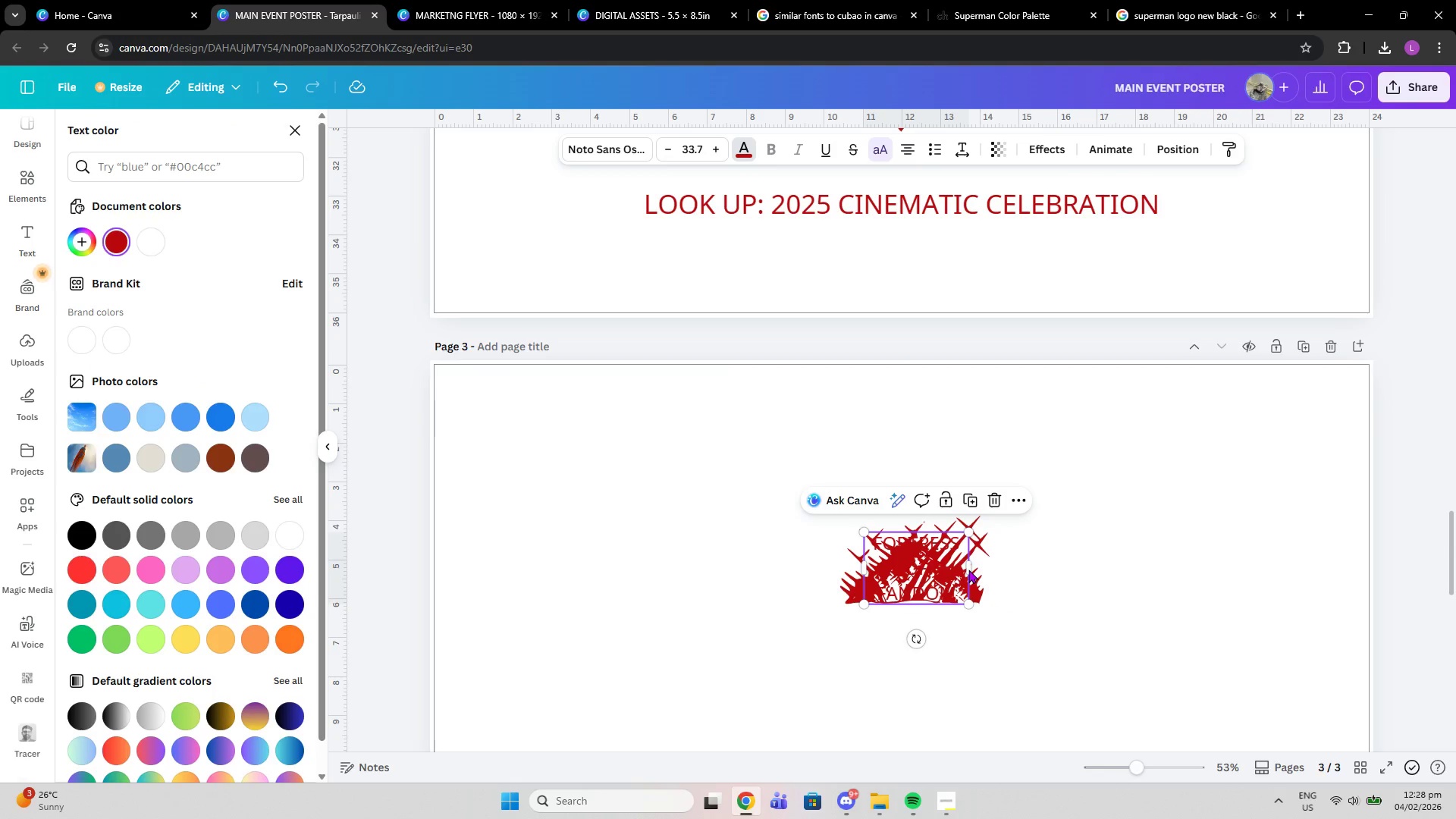 
left_click_drag(start_coordinate=[974, 568], to_coordinate=[1072, 555])
 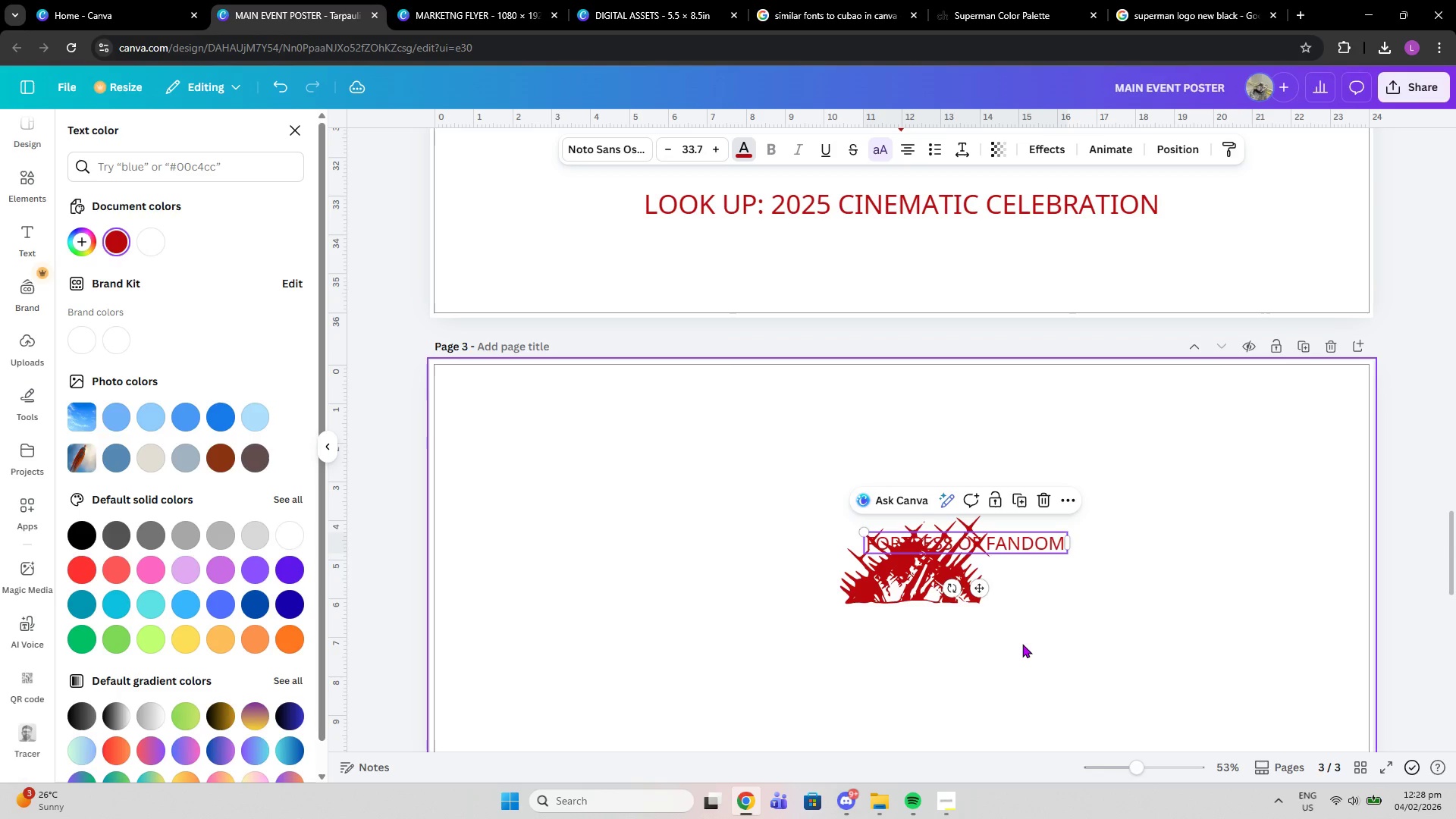 
left_click([1022, 644])
 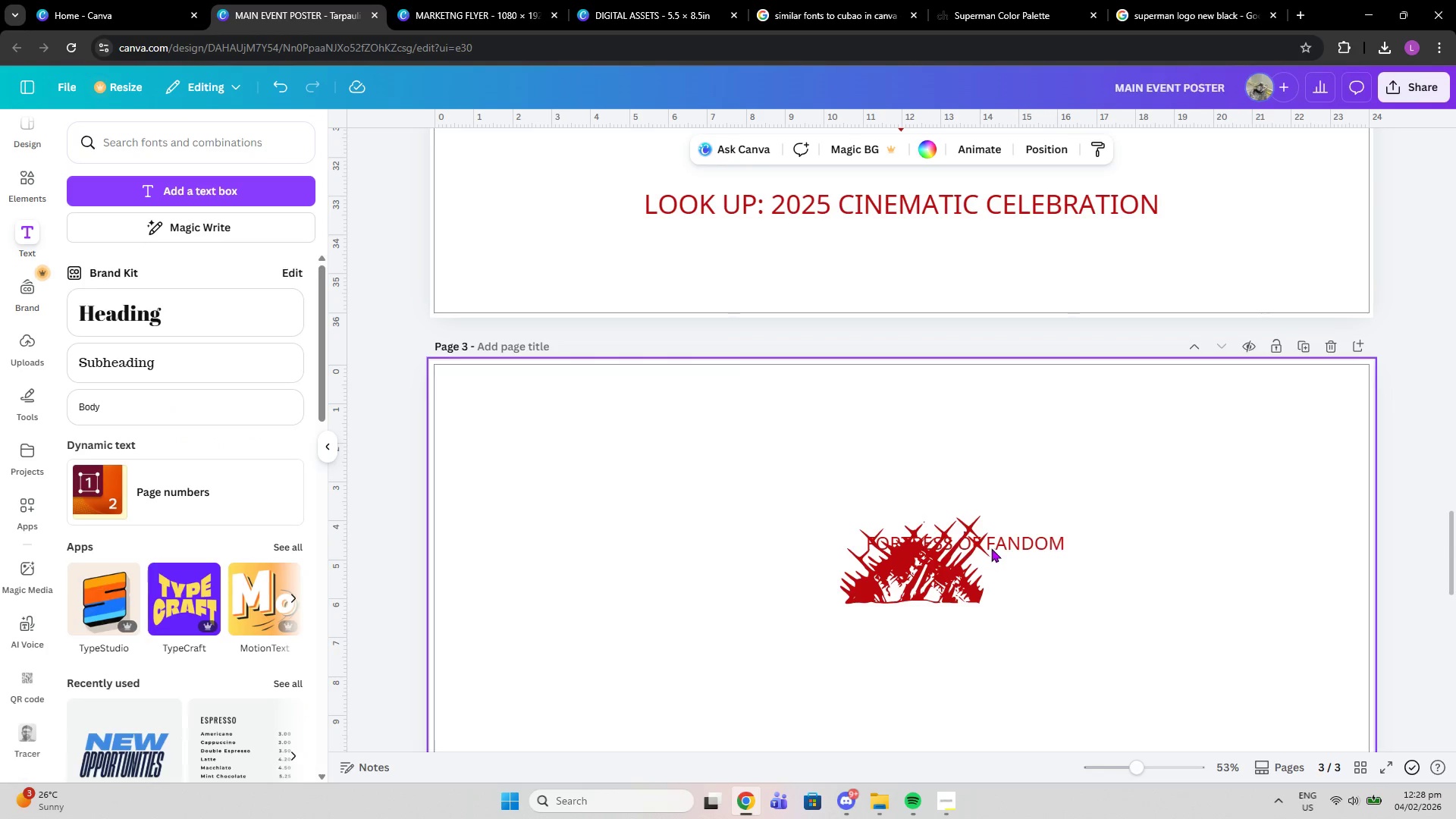 
left_click_drag(start_coordinate=[987, 541], to_coordinate=[934, 618])
 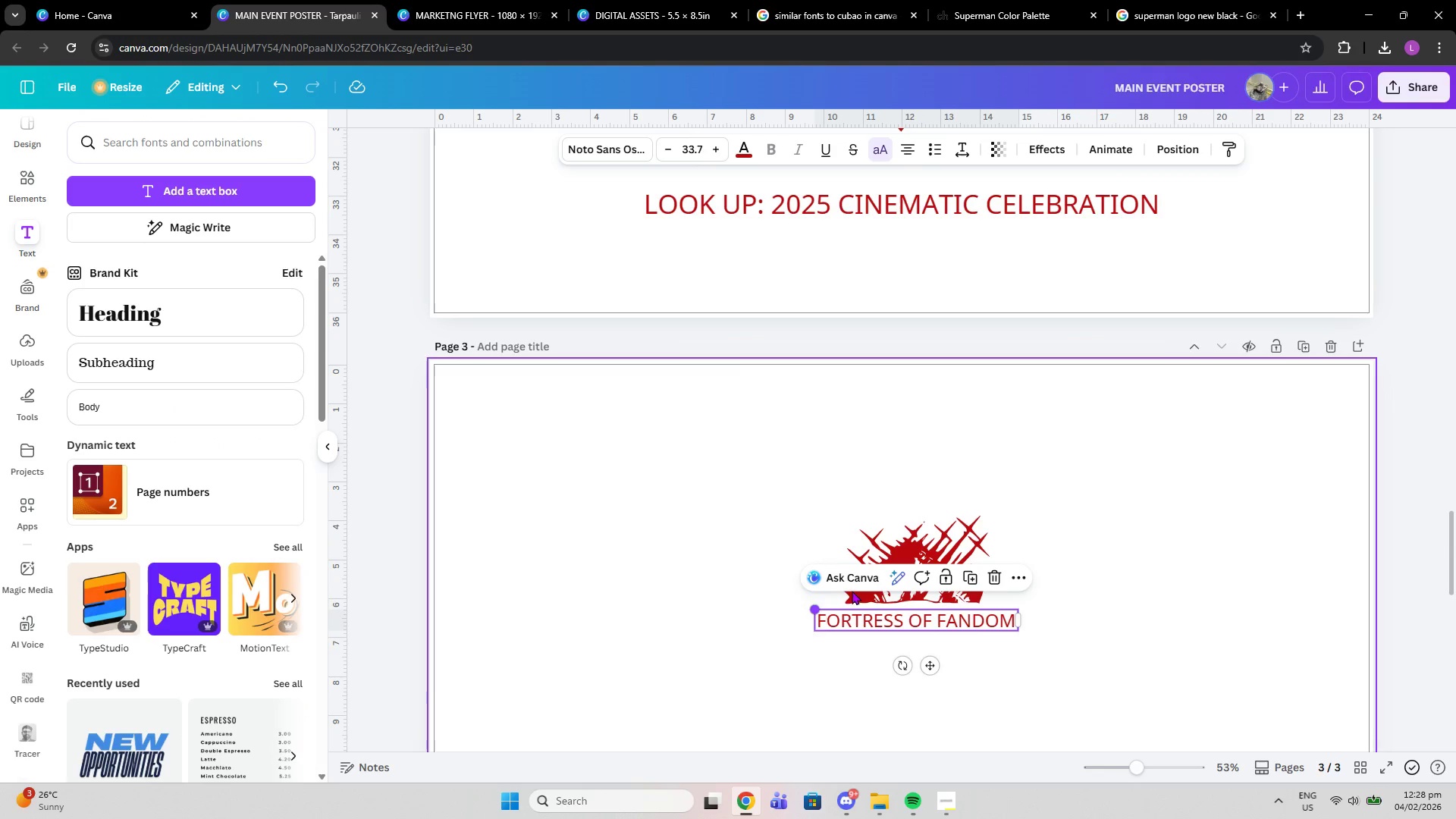 
left_click([854, 591])
 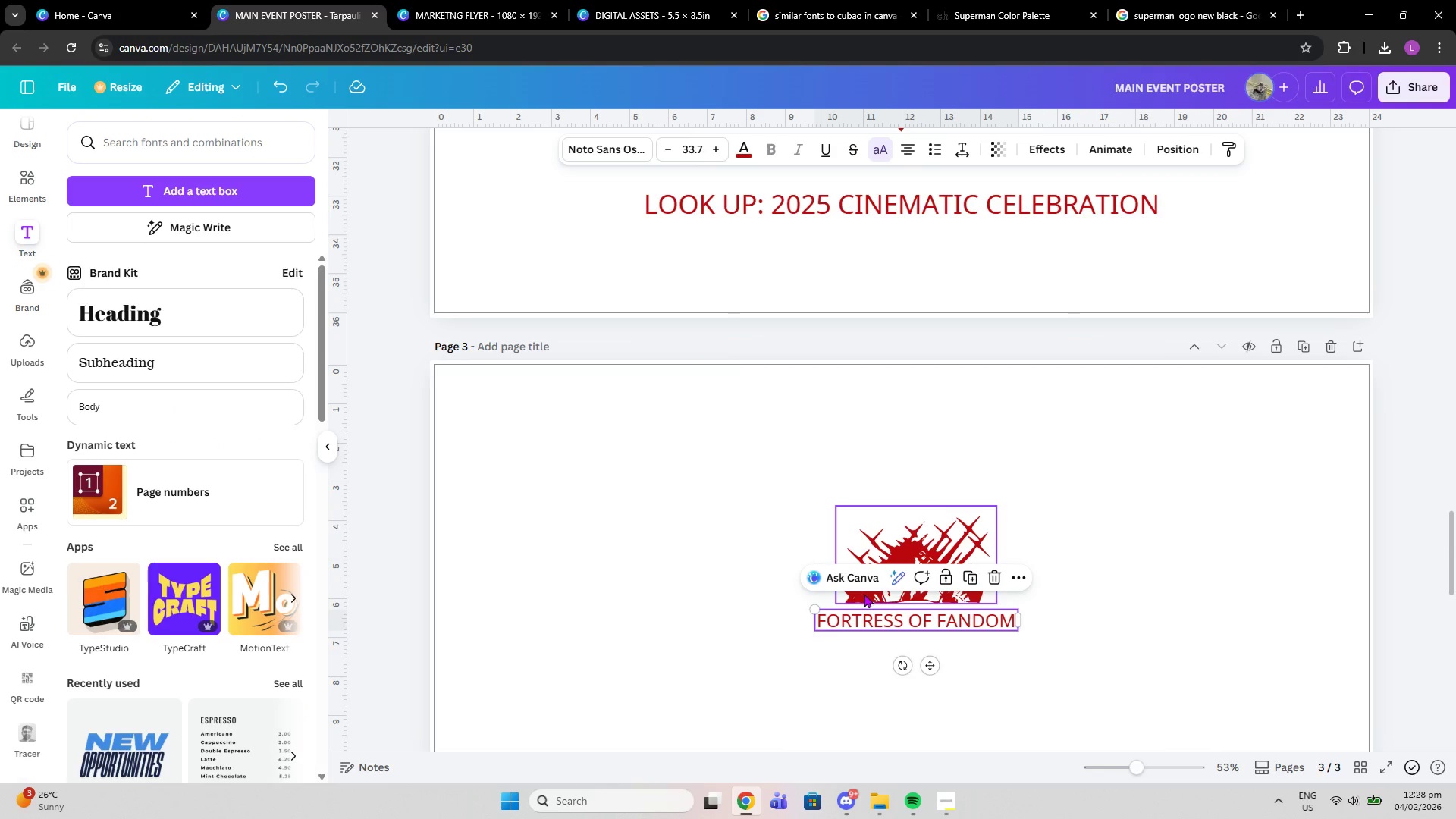 
left_click([864, 594])
 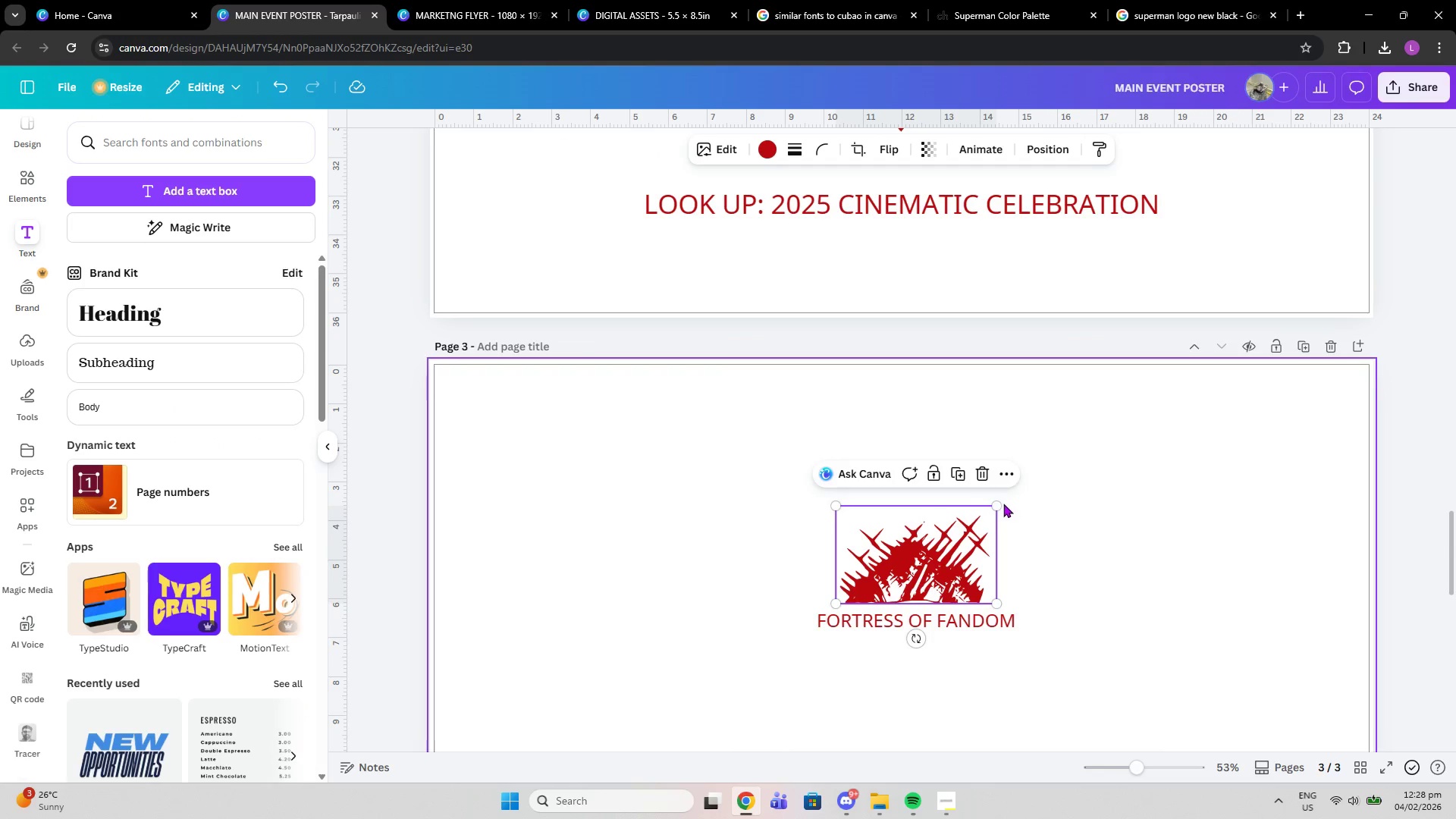 
left_click_drag(start_coordinate=[999, 504], to_coordinate=[1037, 491])
 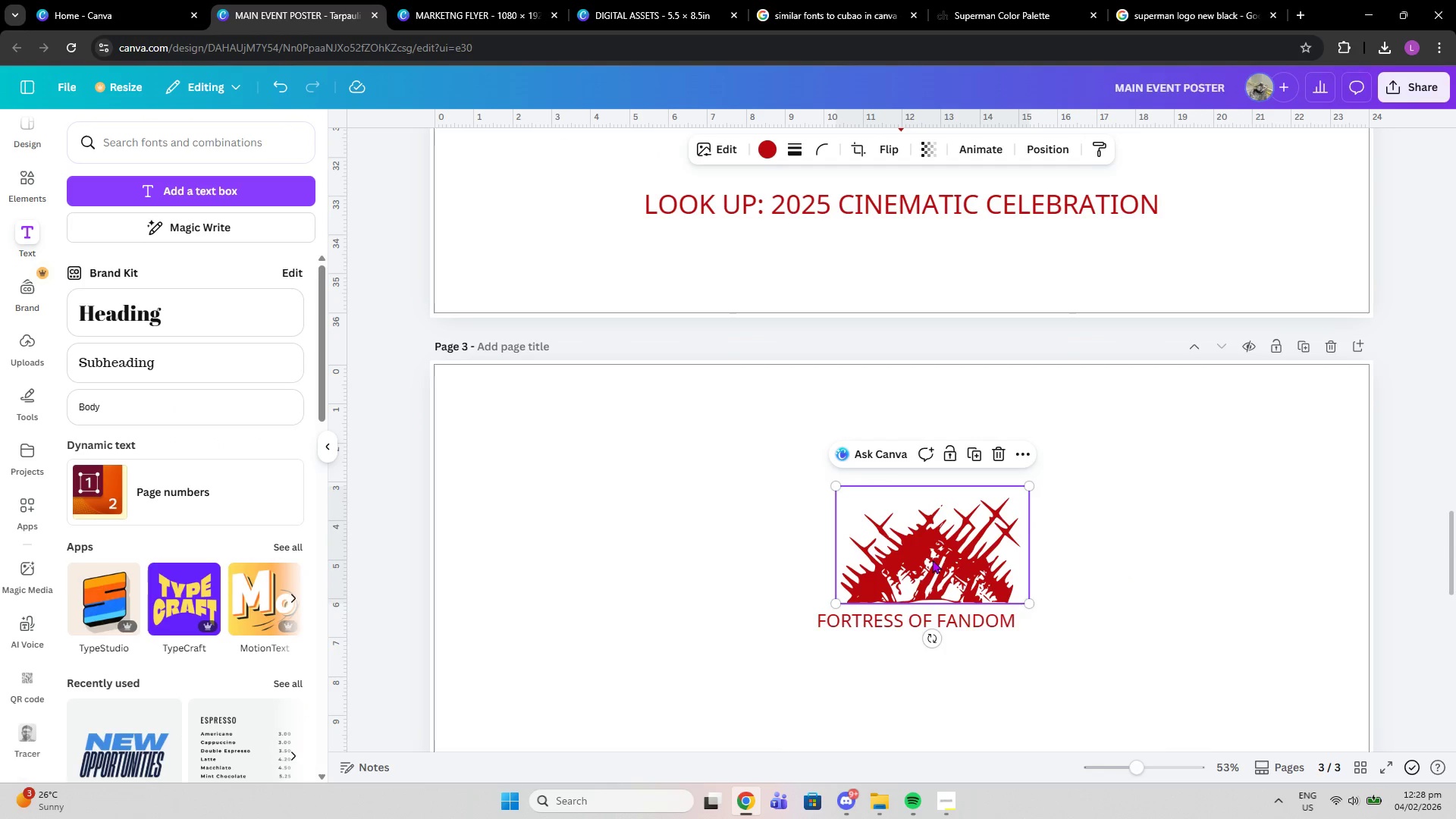 
left_click([932, 560])
 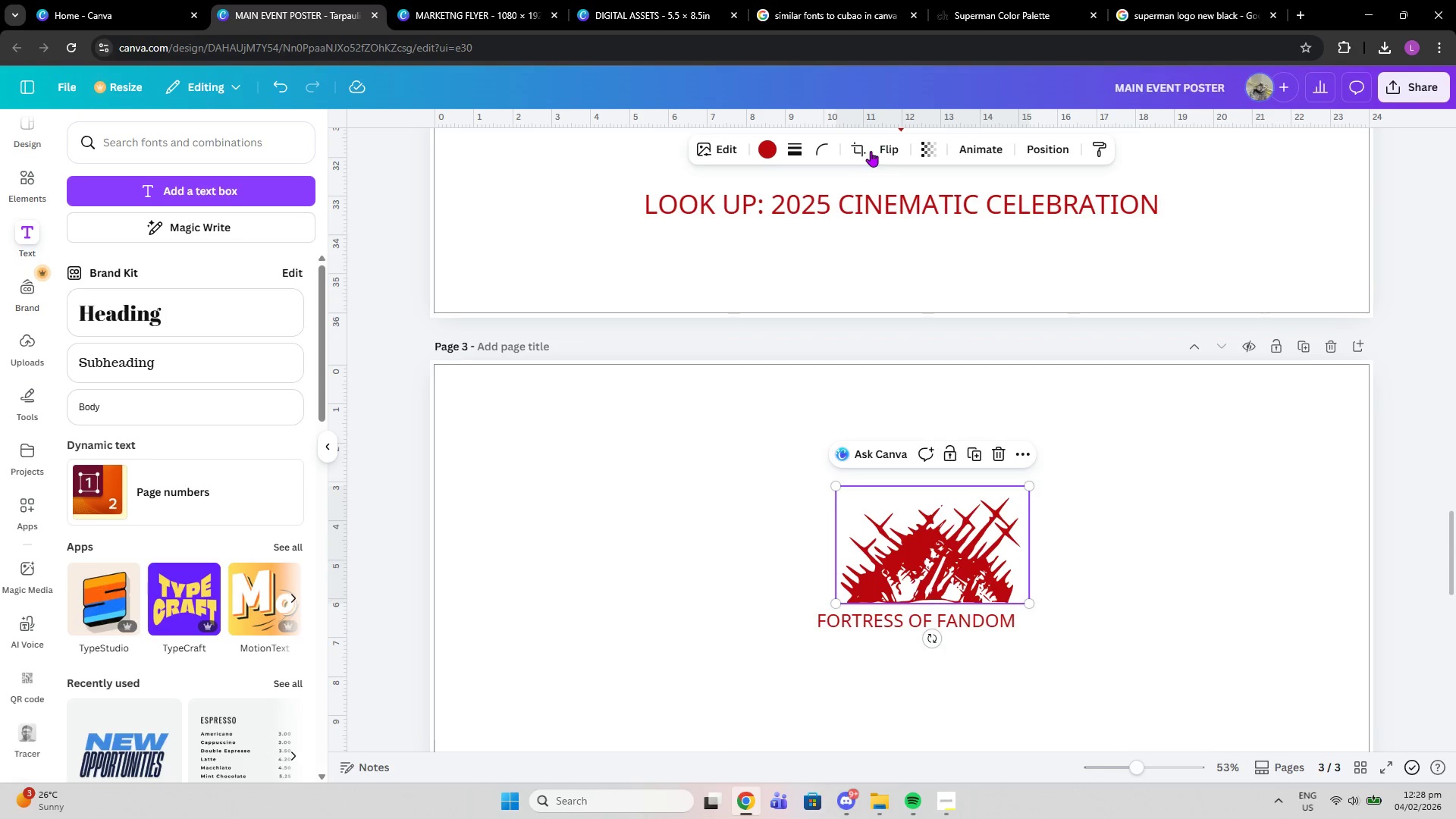 
left_click([859, 148])
 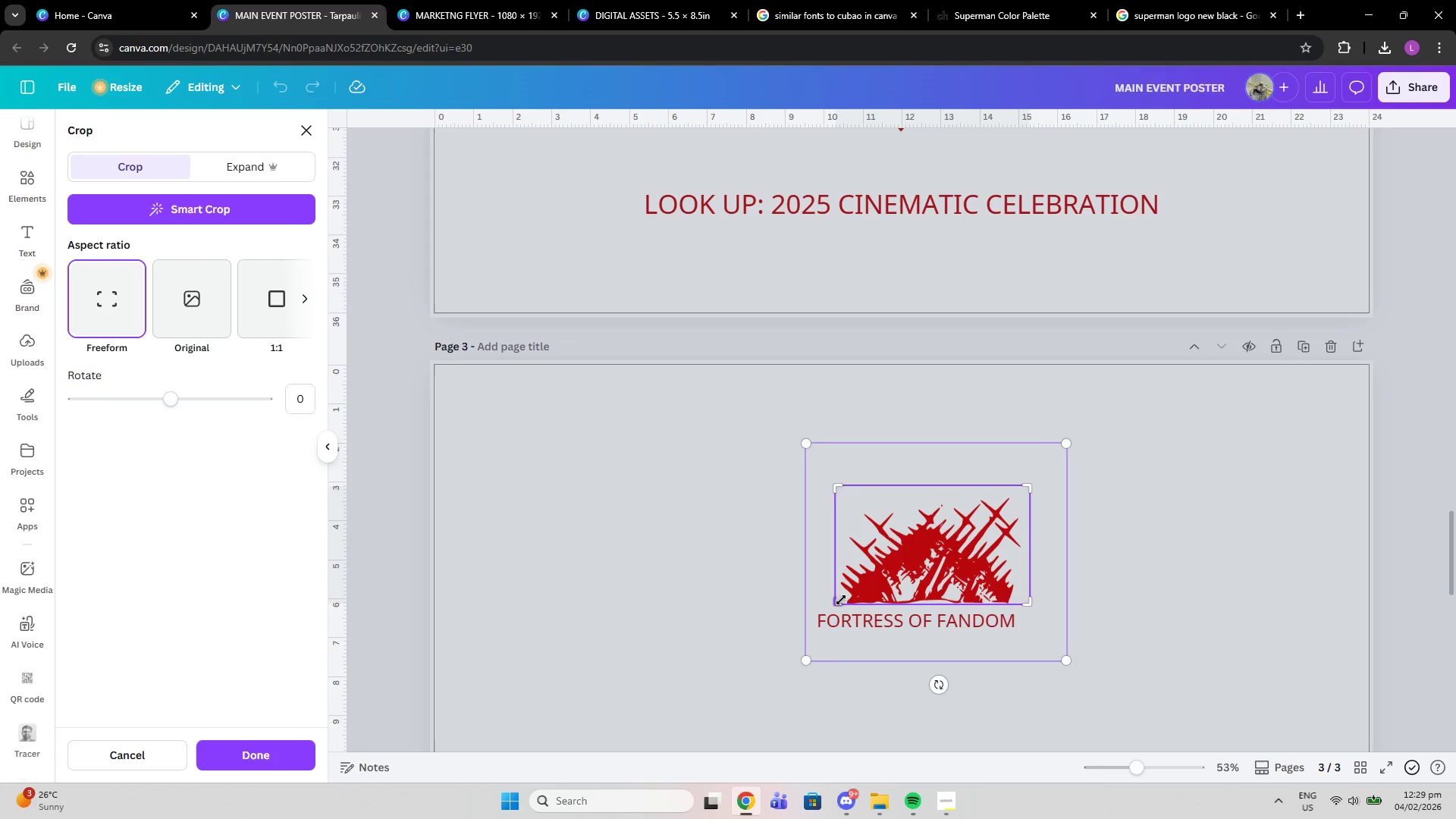 
left_click_drag(start_coordinate=[841, 600], to_coordinate=[841, 595])
 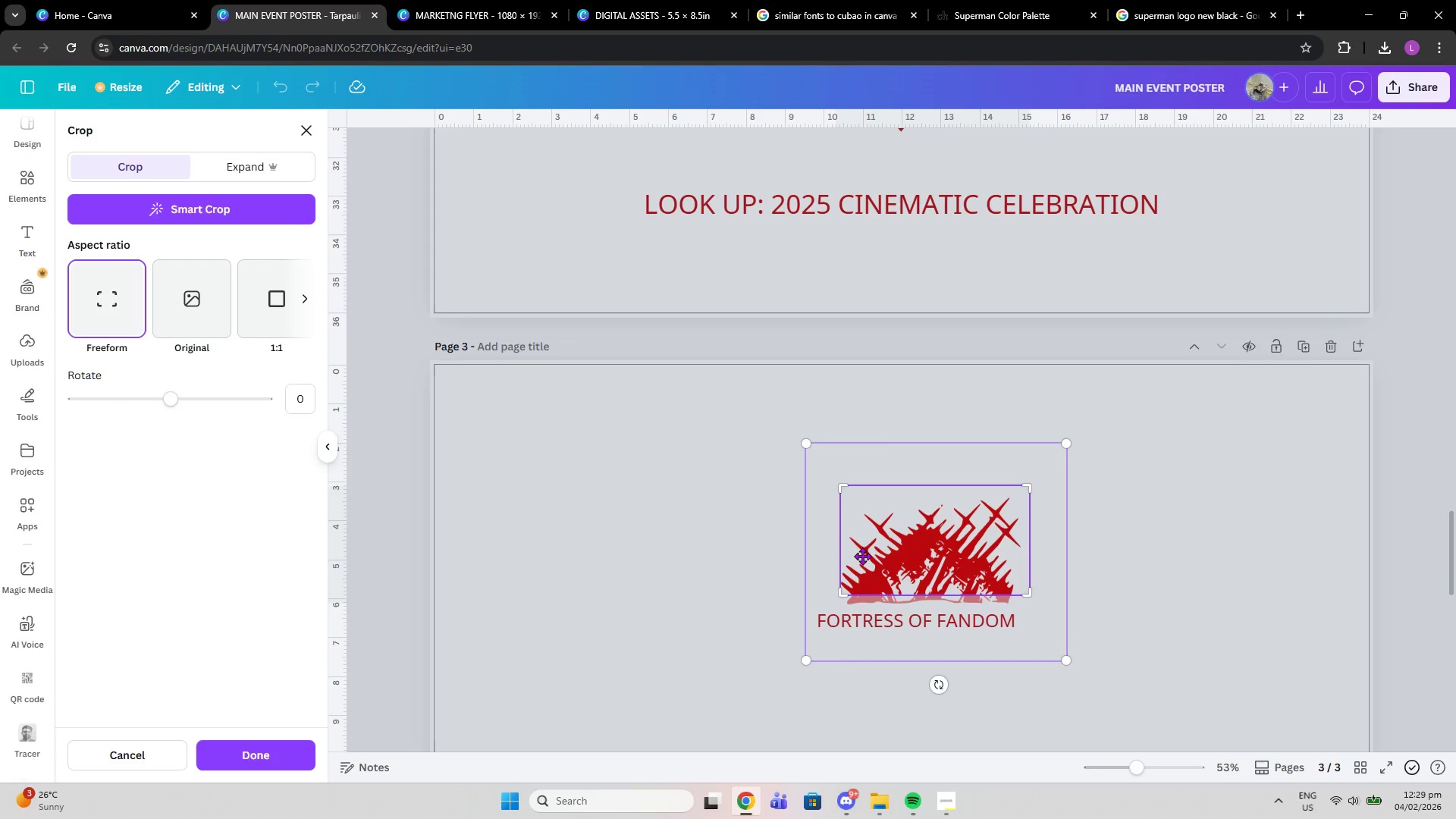 
left_click_drag(start_coordinate=[924, 551], to_coordinate=[937, 551])
 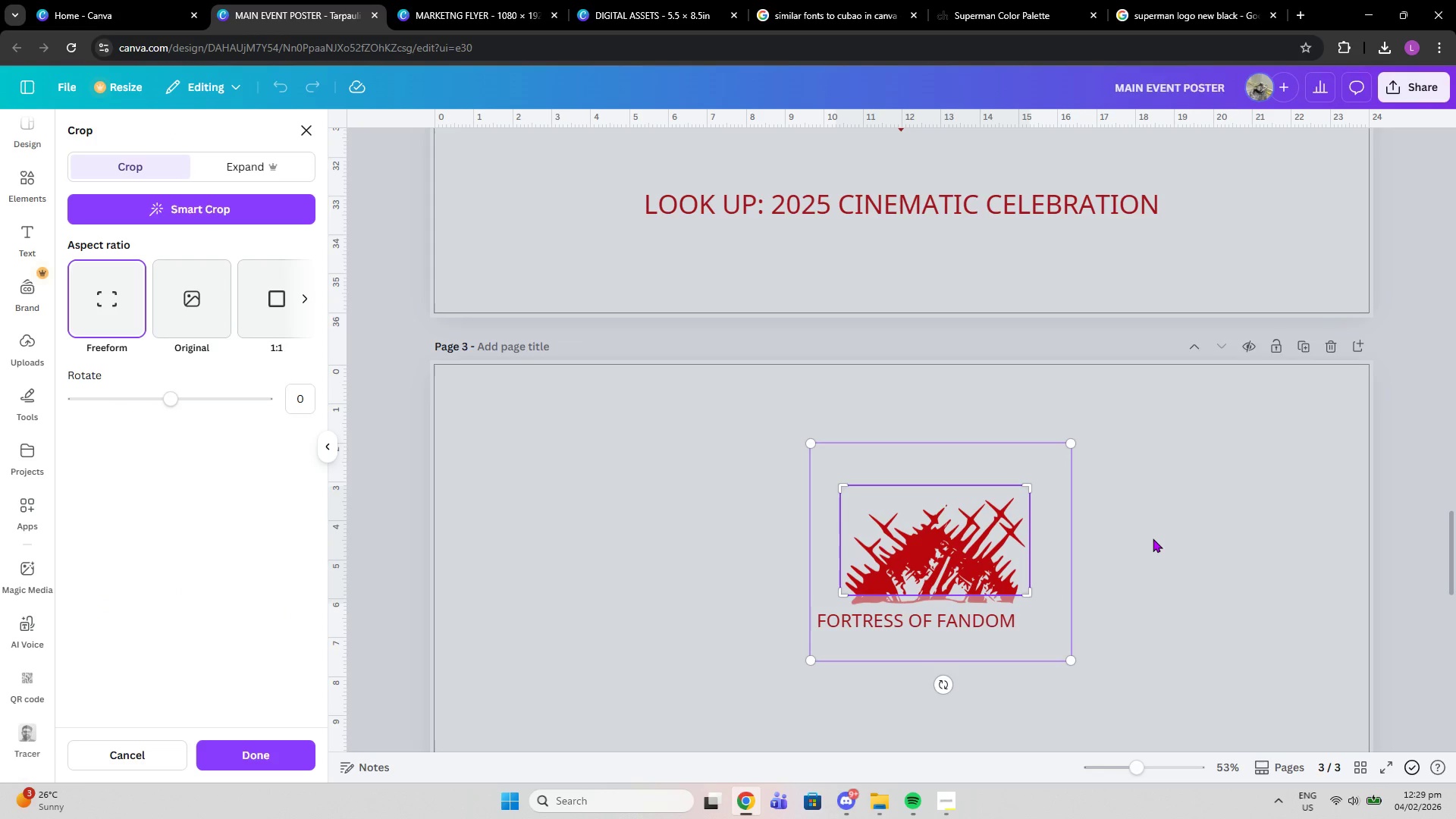 
double_click([1153, 538])
 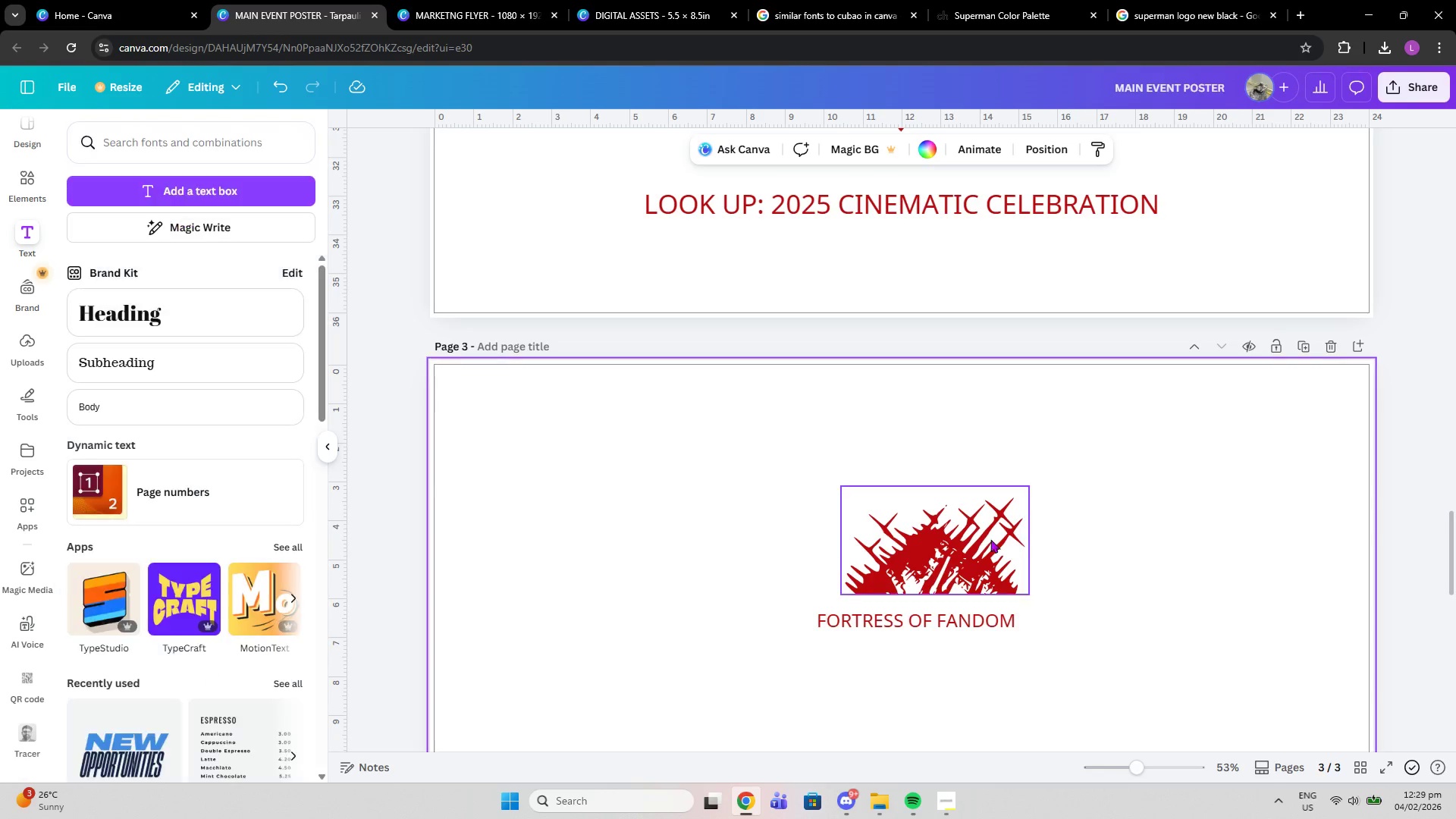 
left_click_drag(start_coordinate=[986, 539], to_coordinate=[969, 554])
 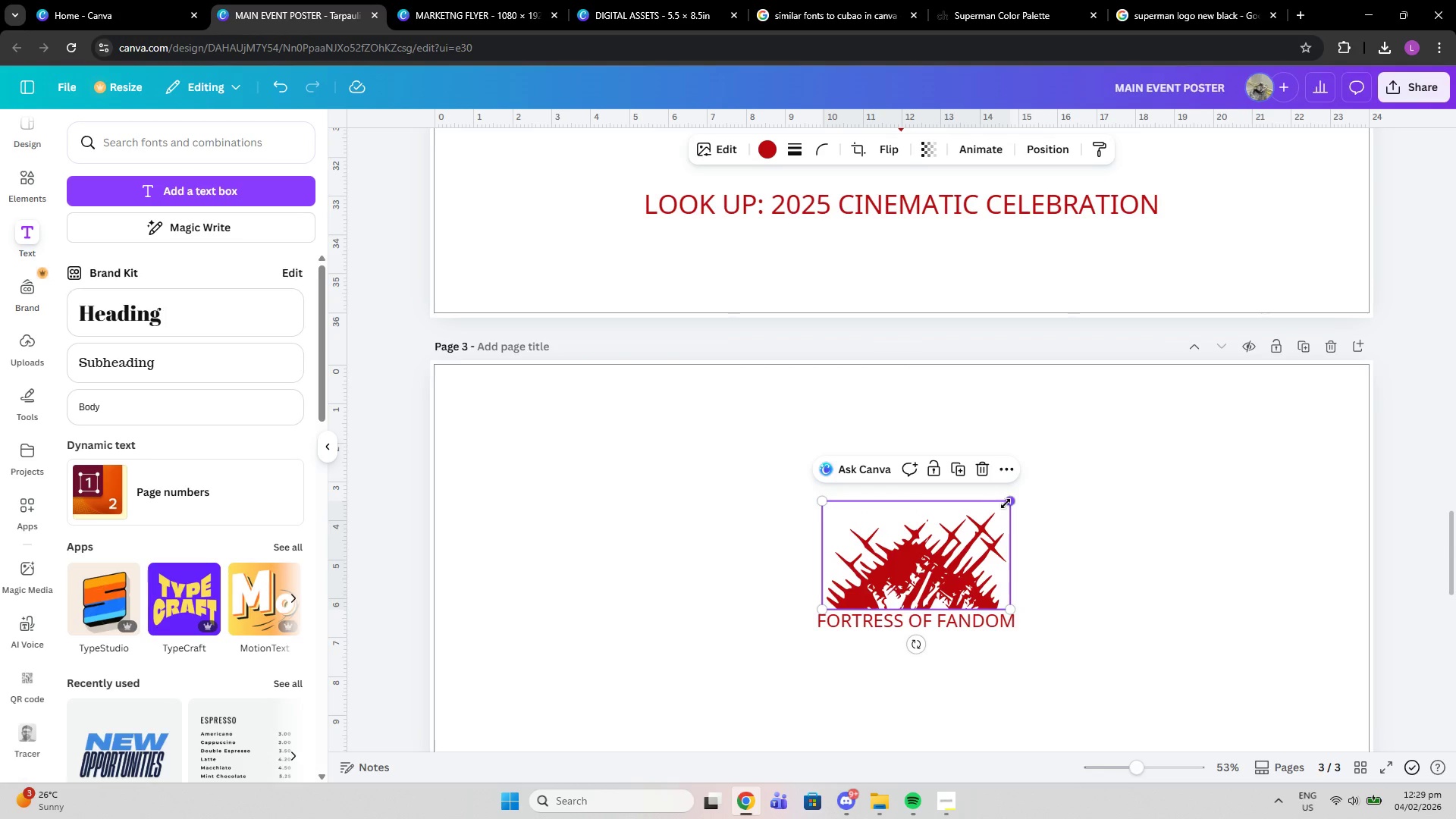 
left_click_drag(start_coordinate=[1009, 503], to_coordinate=[1030, 501])
 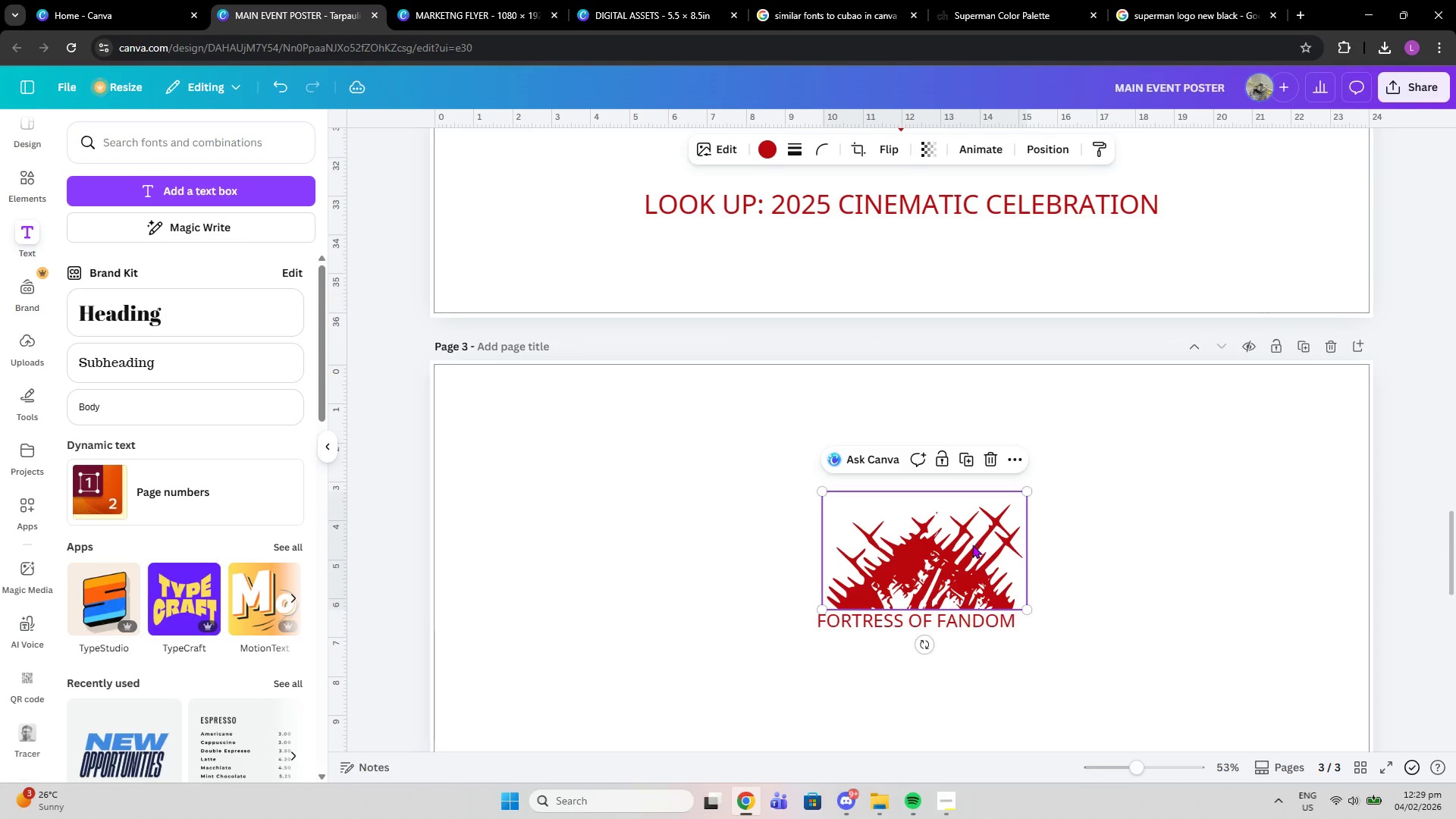 
left_click_drag(start_coordinate=[974, 544], to_coordinate=[968, 544])
 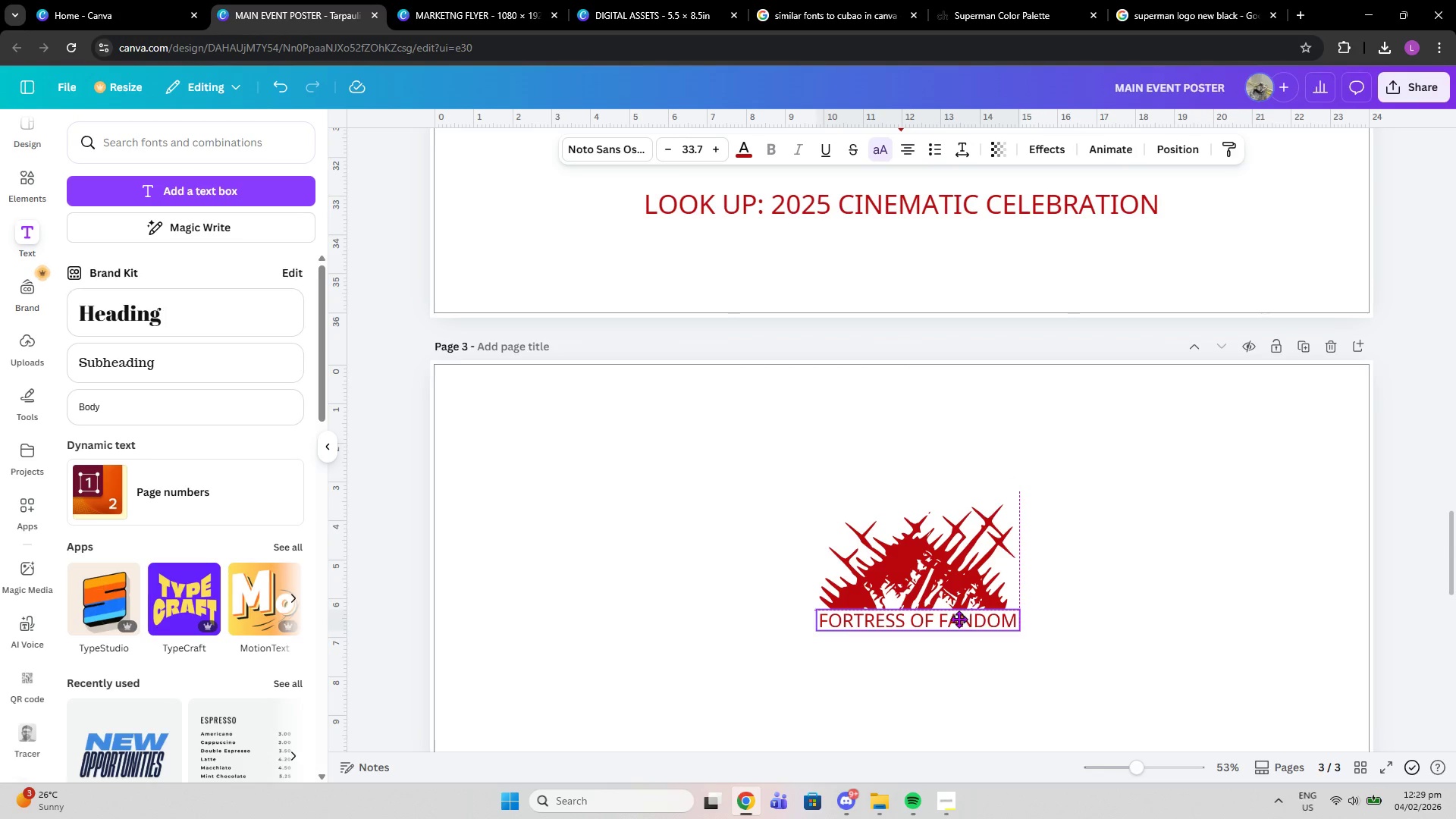 
left_click([950, 578])
 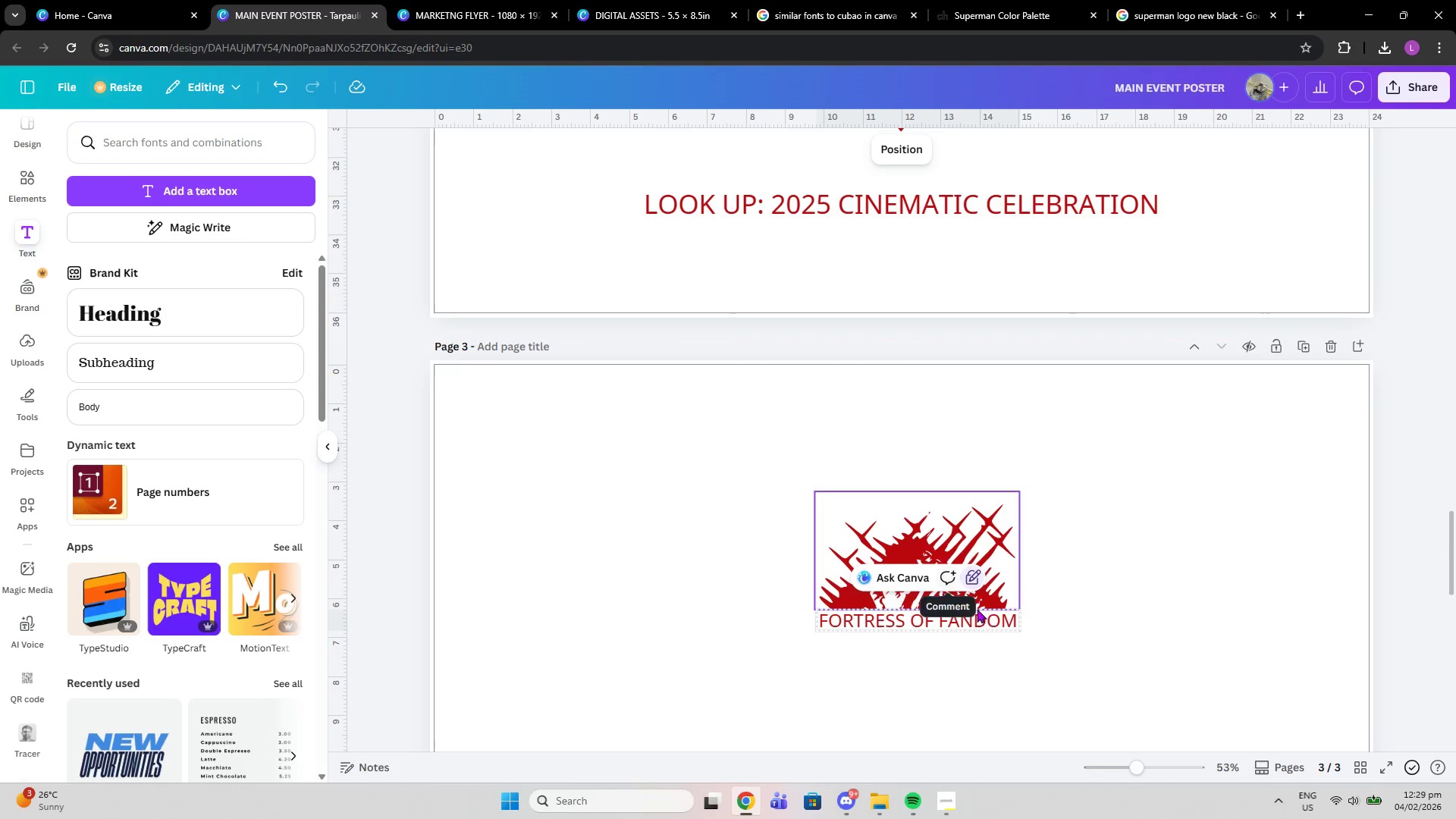 
left_click([1069, 594])
 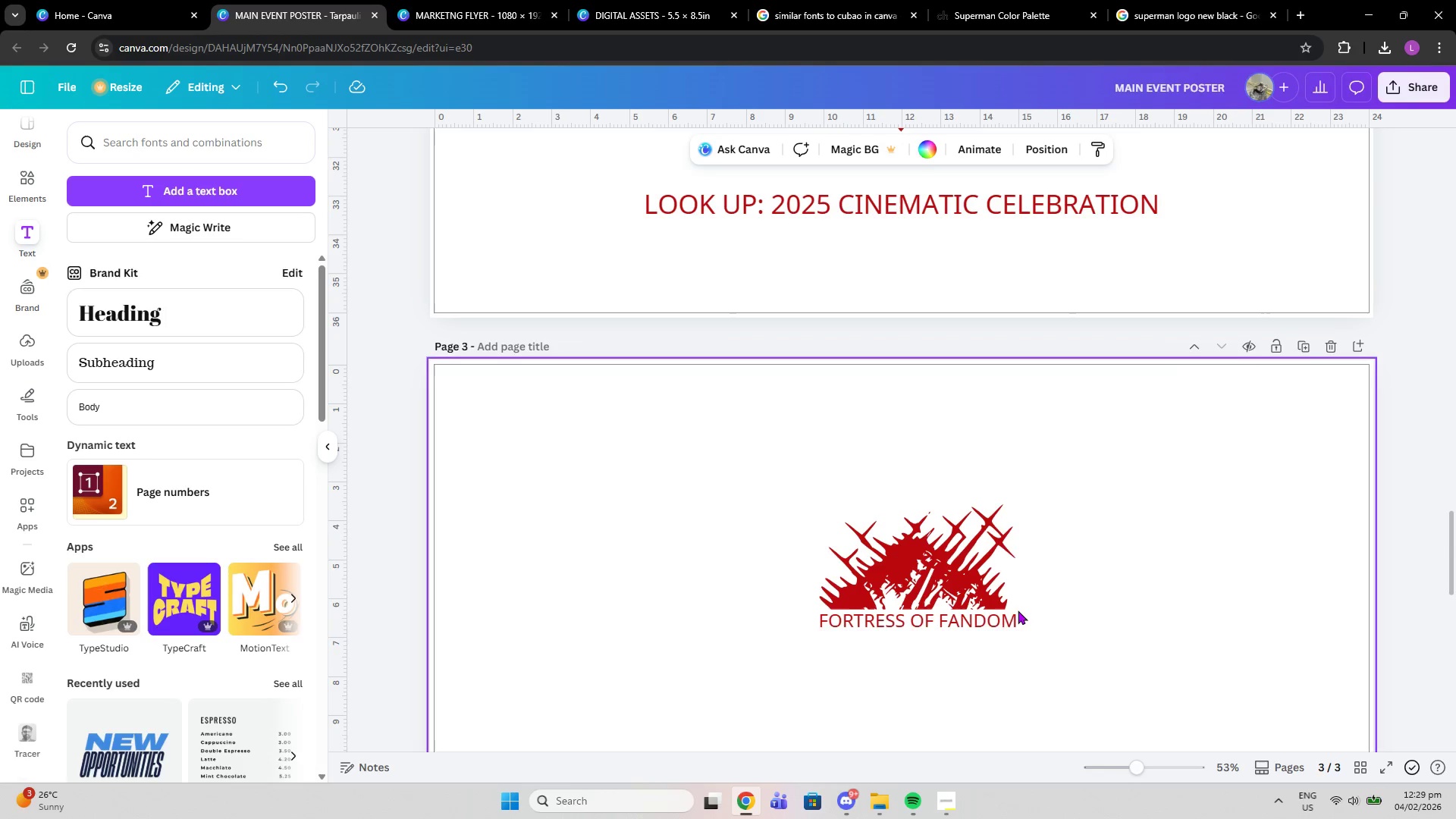 
left_click([981, 625])
 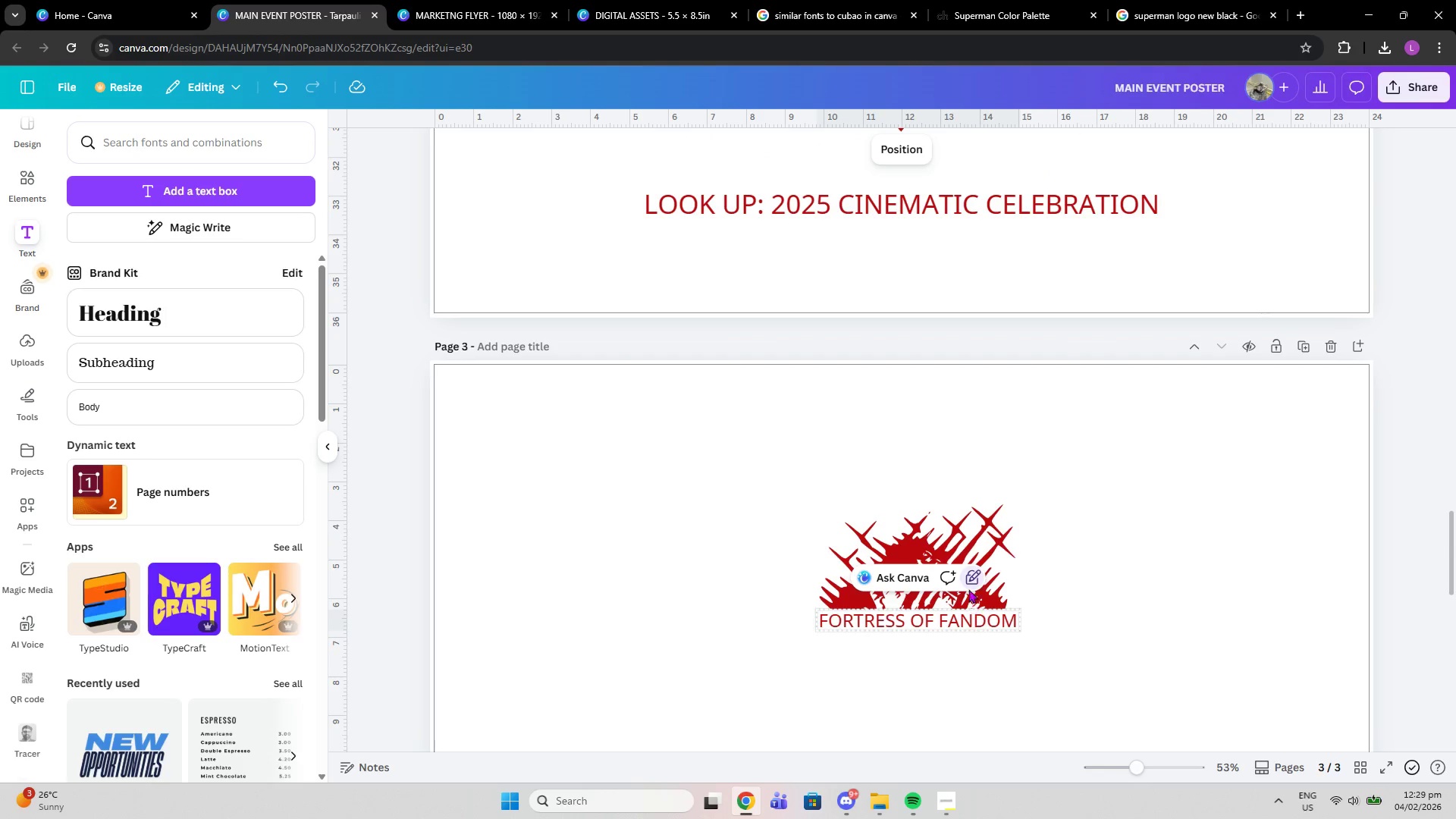 
left_click([971, 570])
 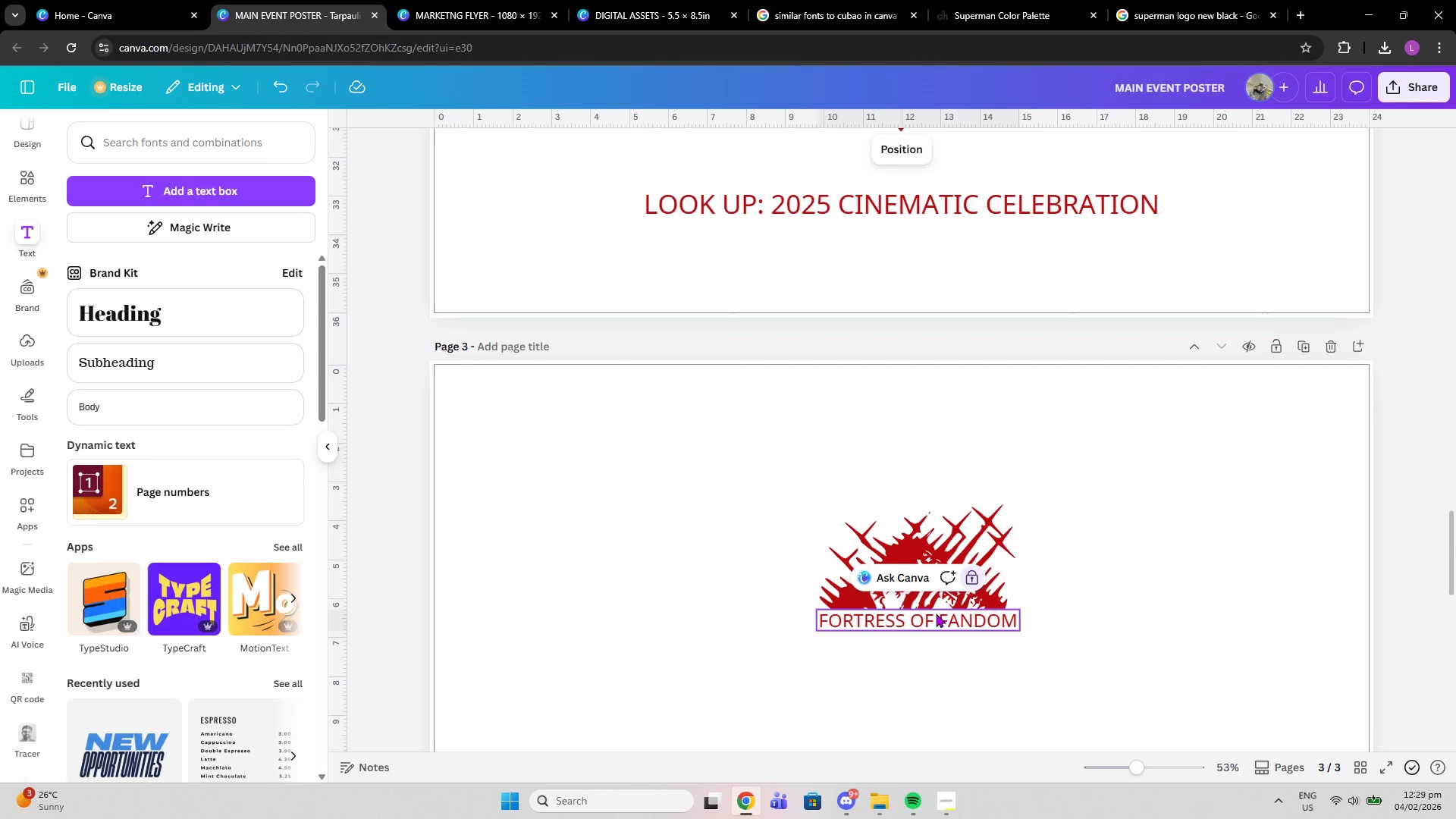 
left_click([921, 620])
 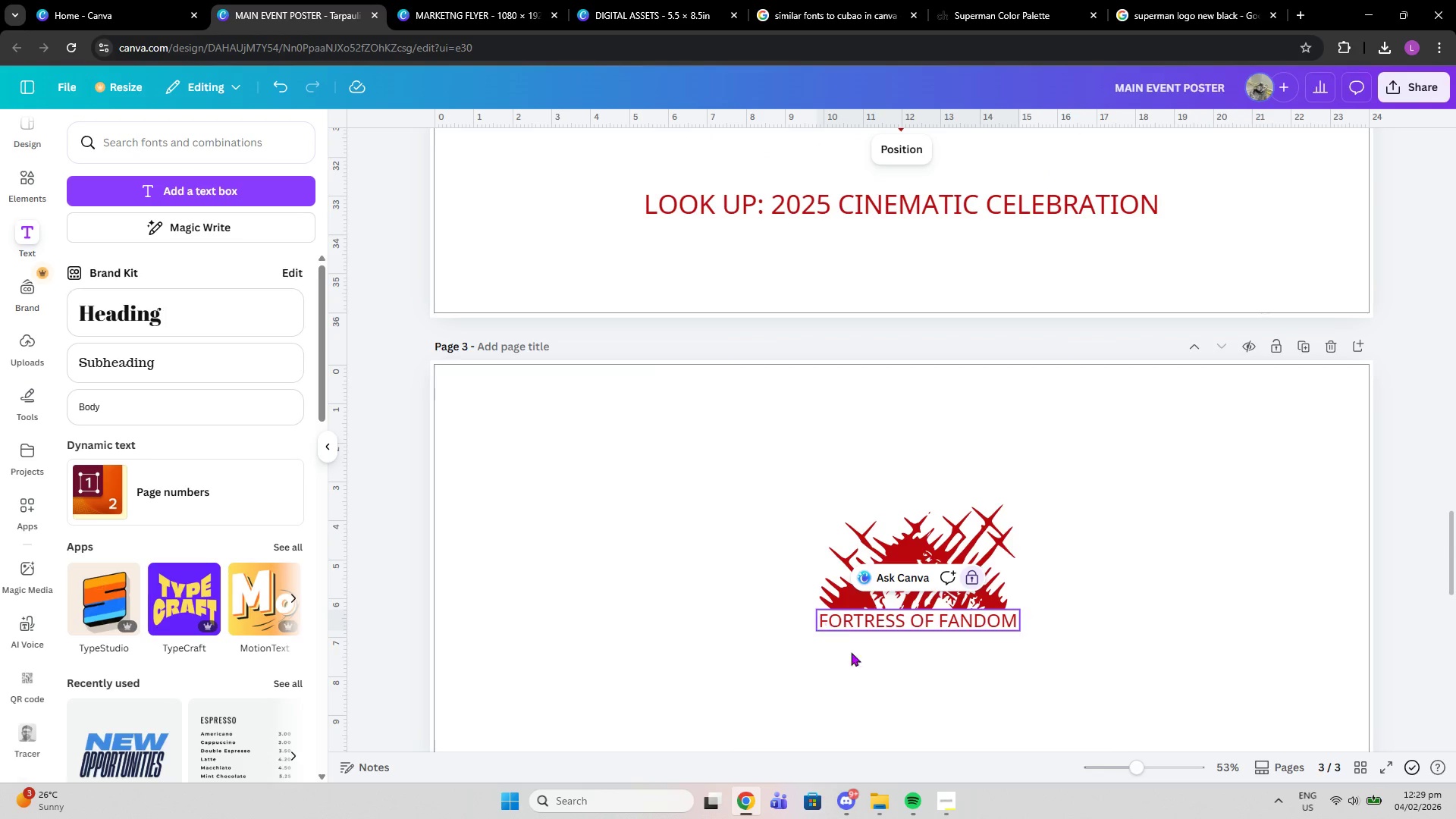 
left_click([863, 676])
 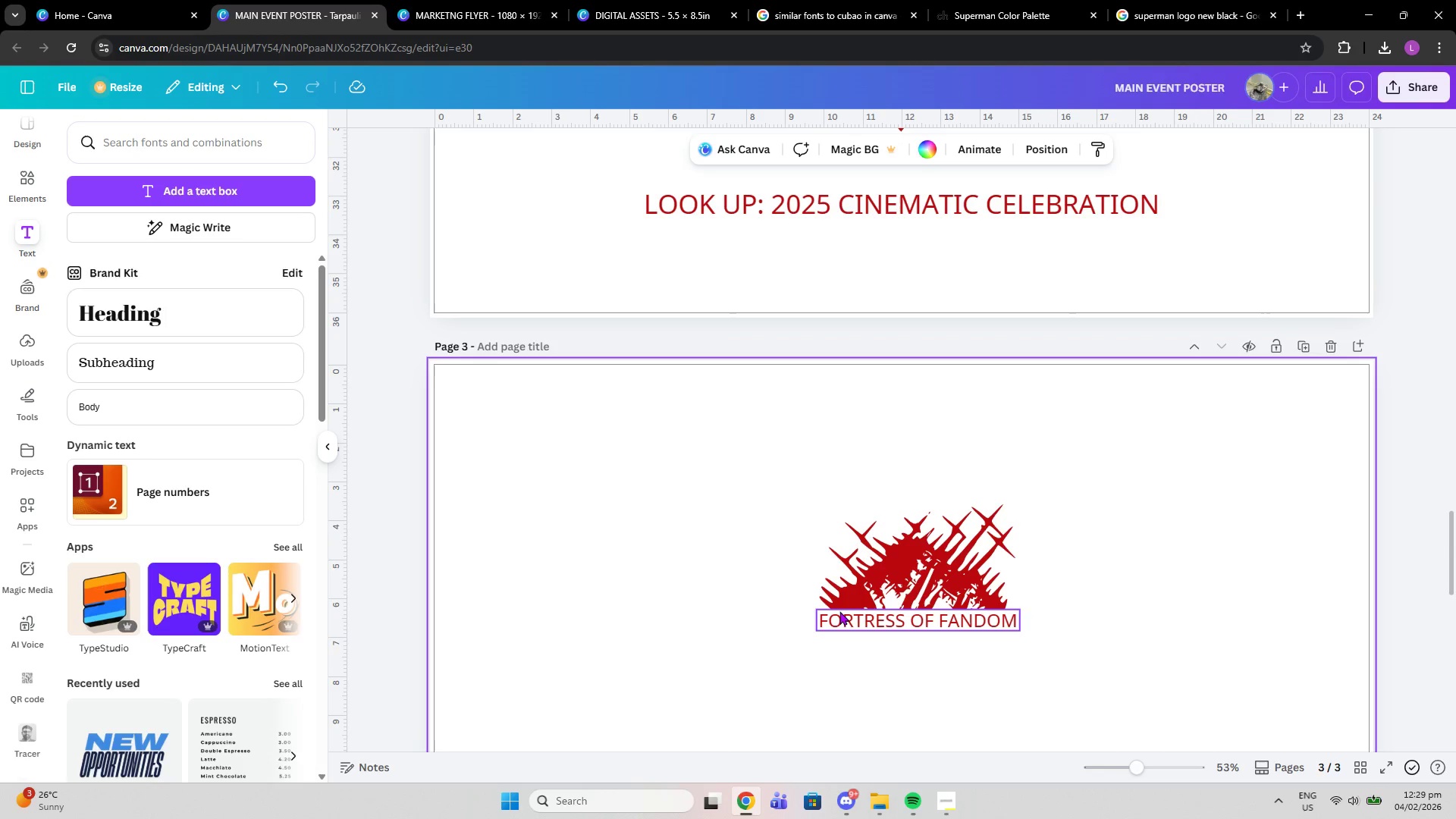 
left_click([839, 611])
 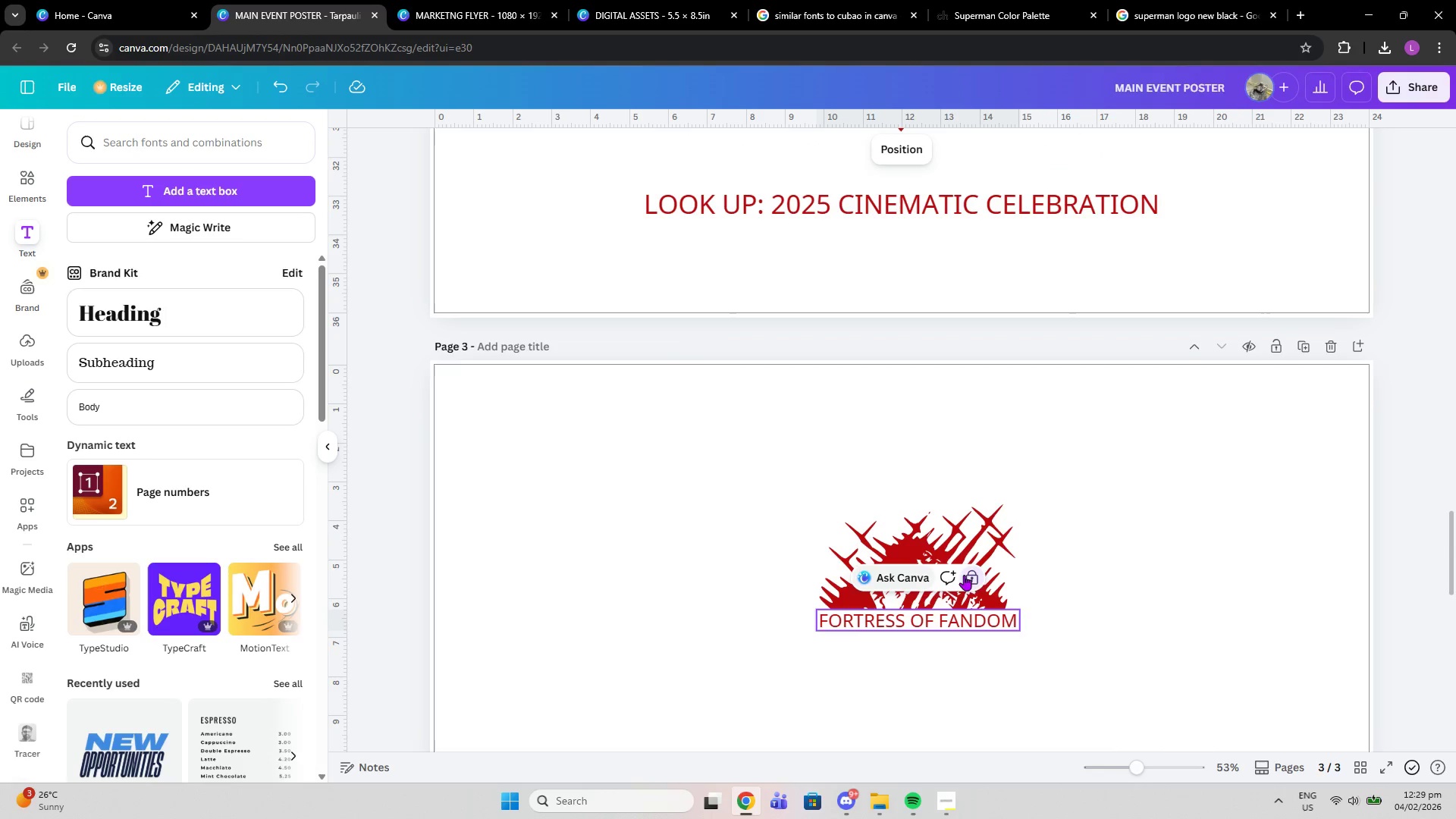 
left_click([978, 573])
 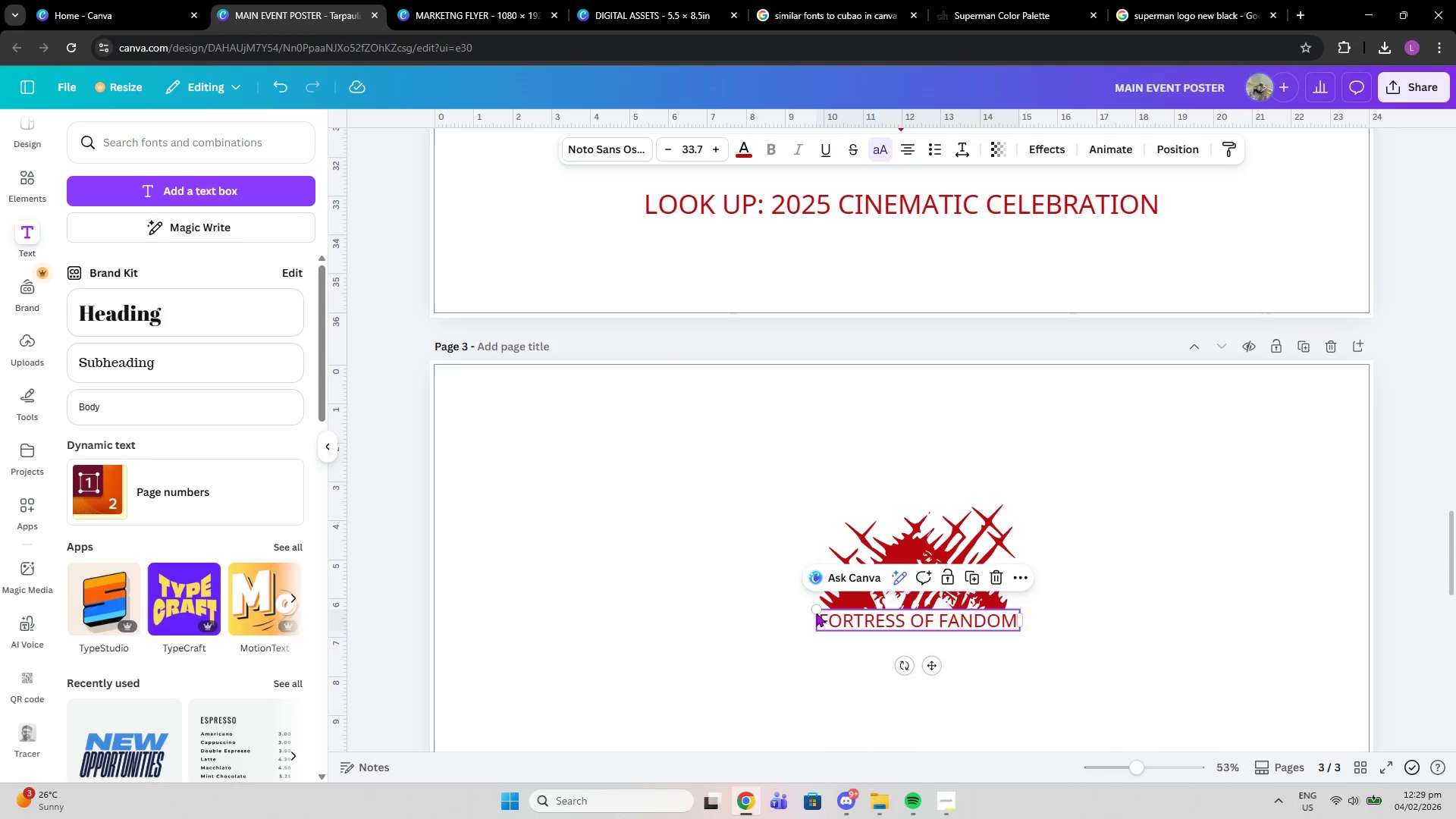 
left_click_drag(start_coordinate=[814, 611], to_coordinate=[749, 566])
 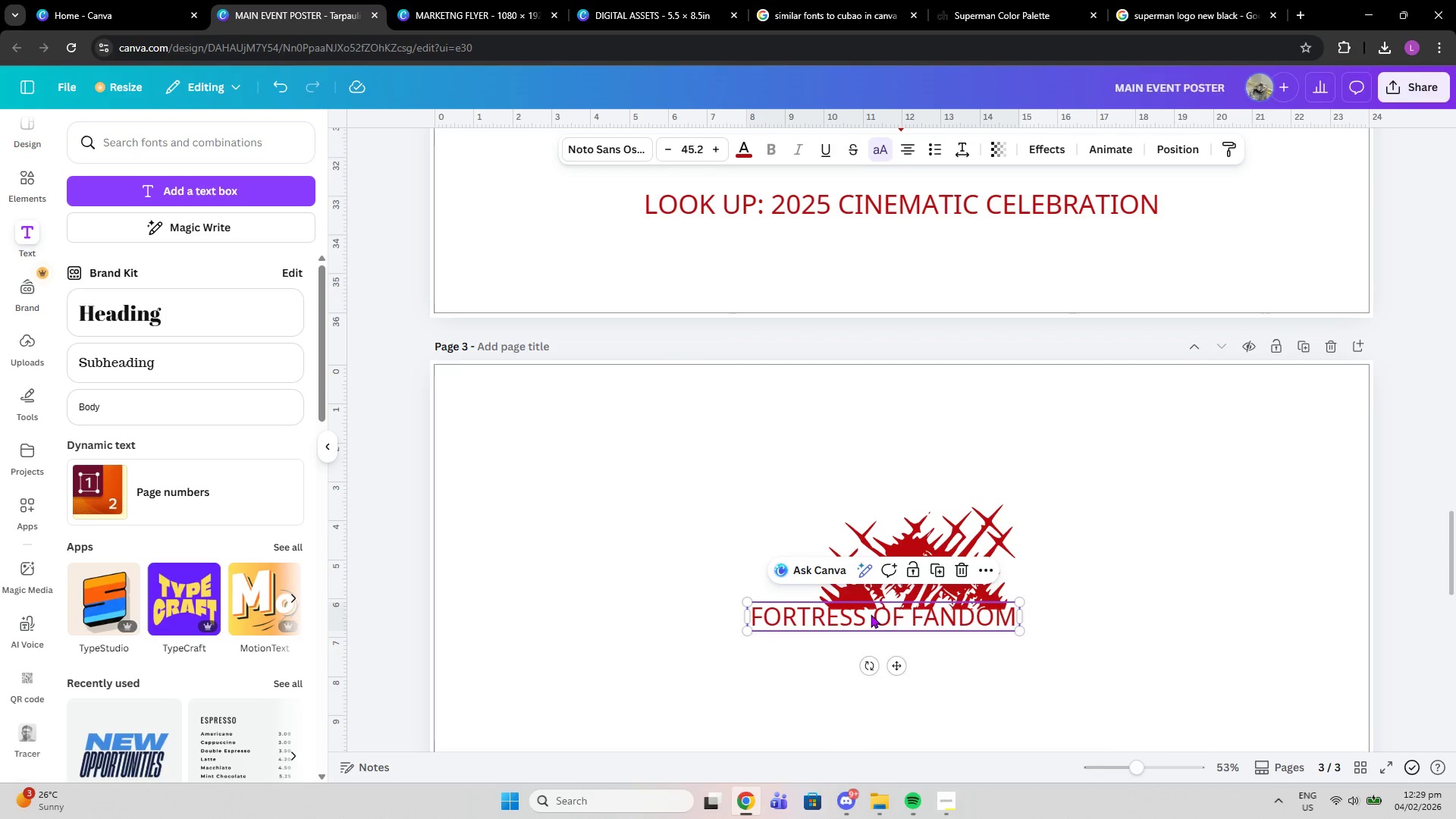 
left_click_drag(start_coordinate=[875, 616], to_coordinate=[898, 633])
 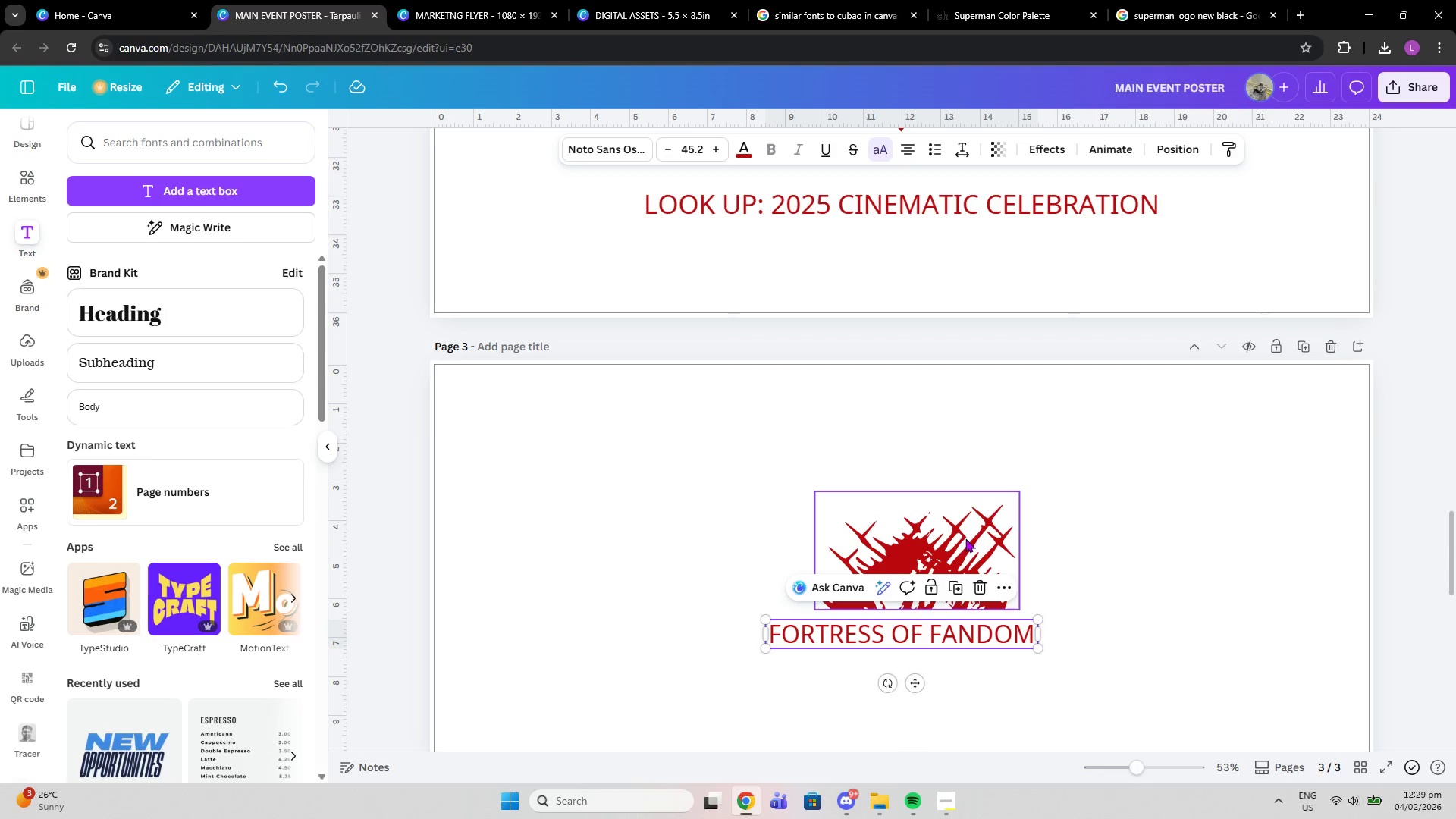 
left_click_drag(start_coordinate=[965, 538], to_coordinate=[952, 538])
 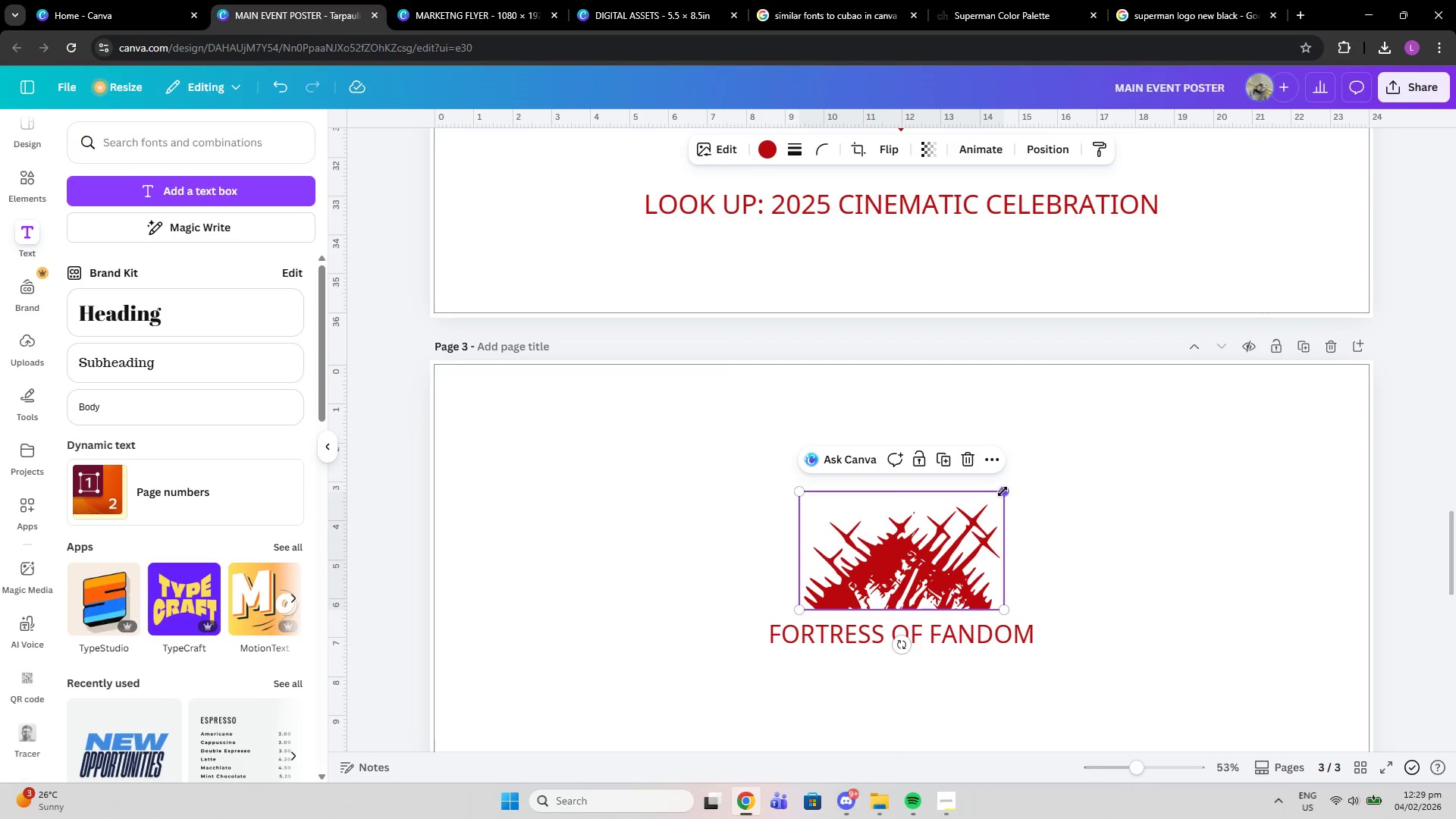 
left_click_drag(start_coordinate=[1003, 491], to_coordinate=[1038, 481])
 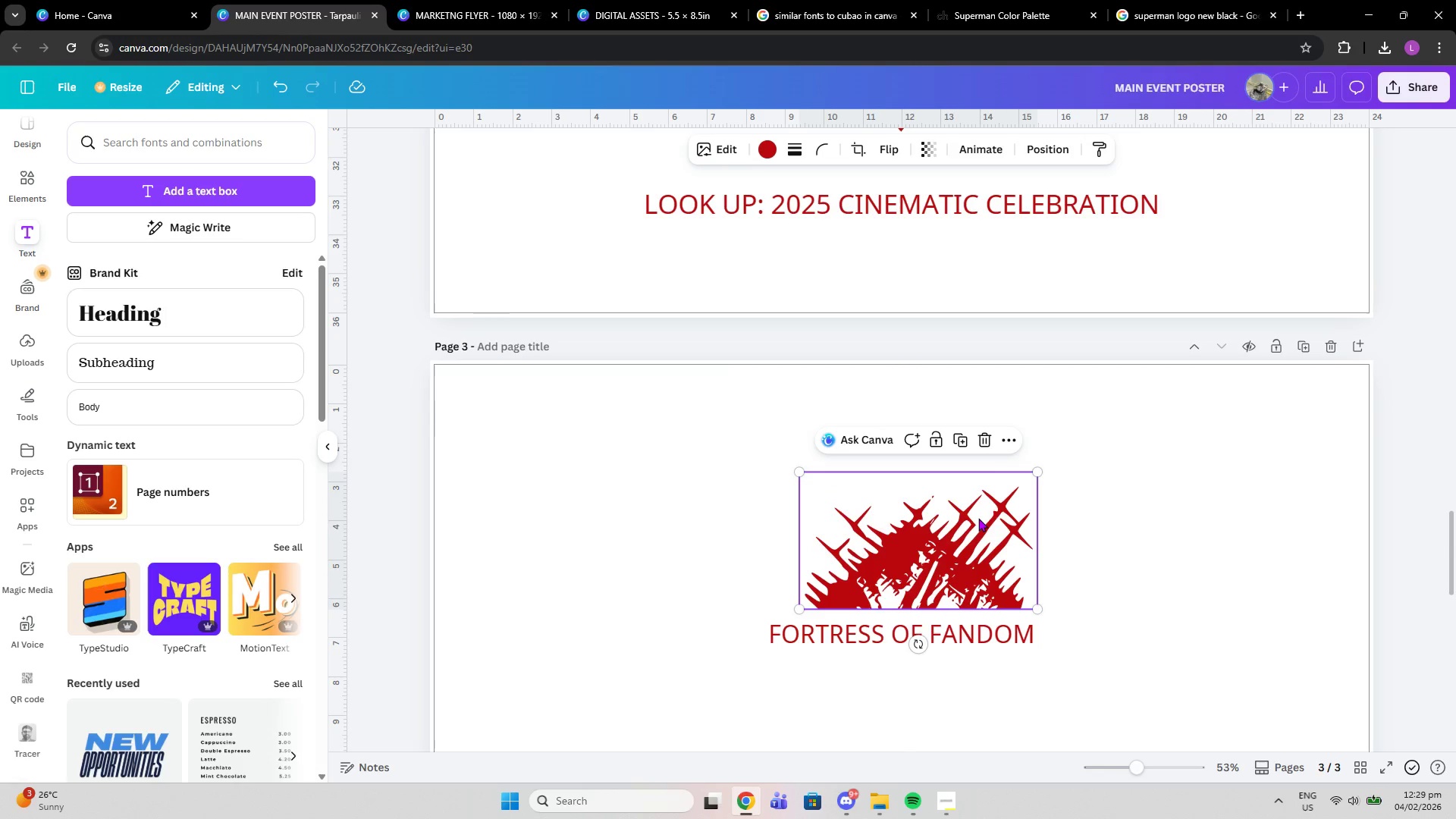 
left_click_drag(start_coordinate=[978, 518], to_coordinate=[965, 524])
 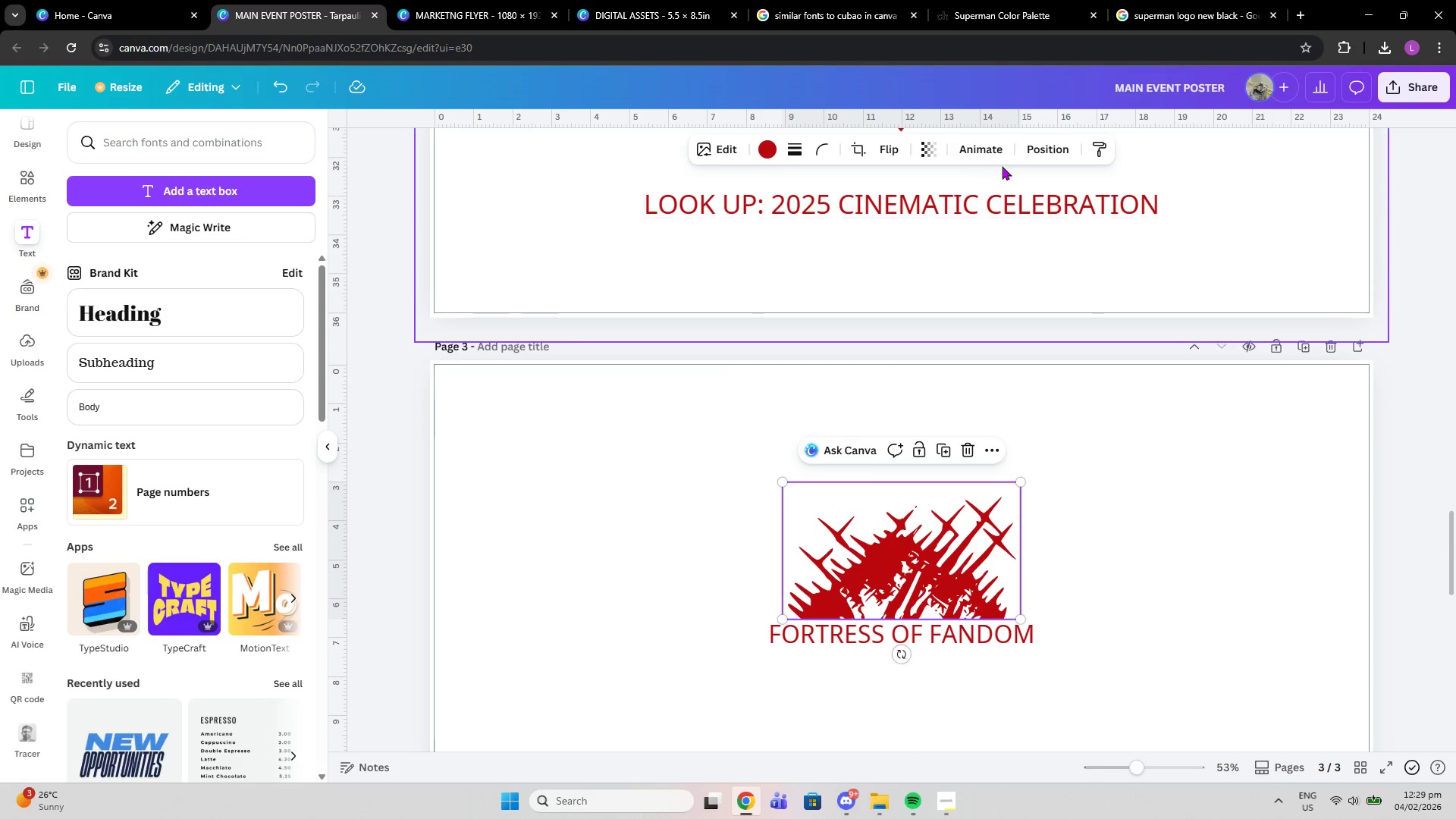 
left_click([1050, 149])
 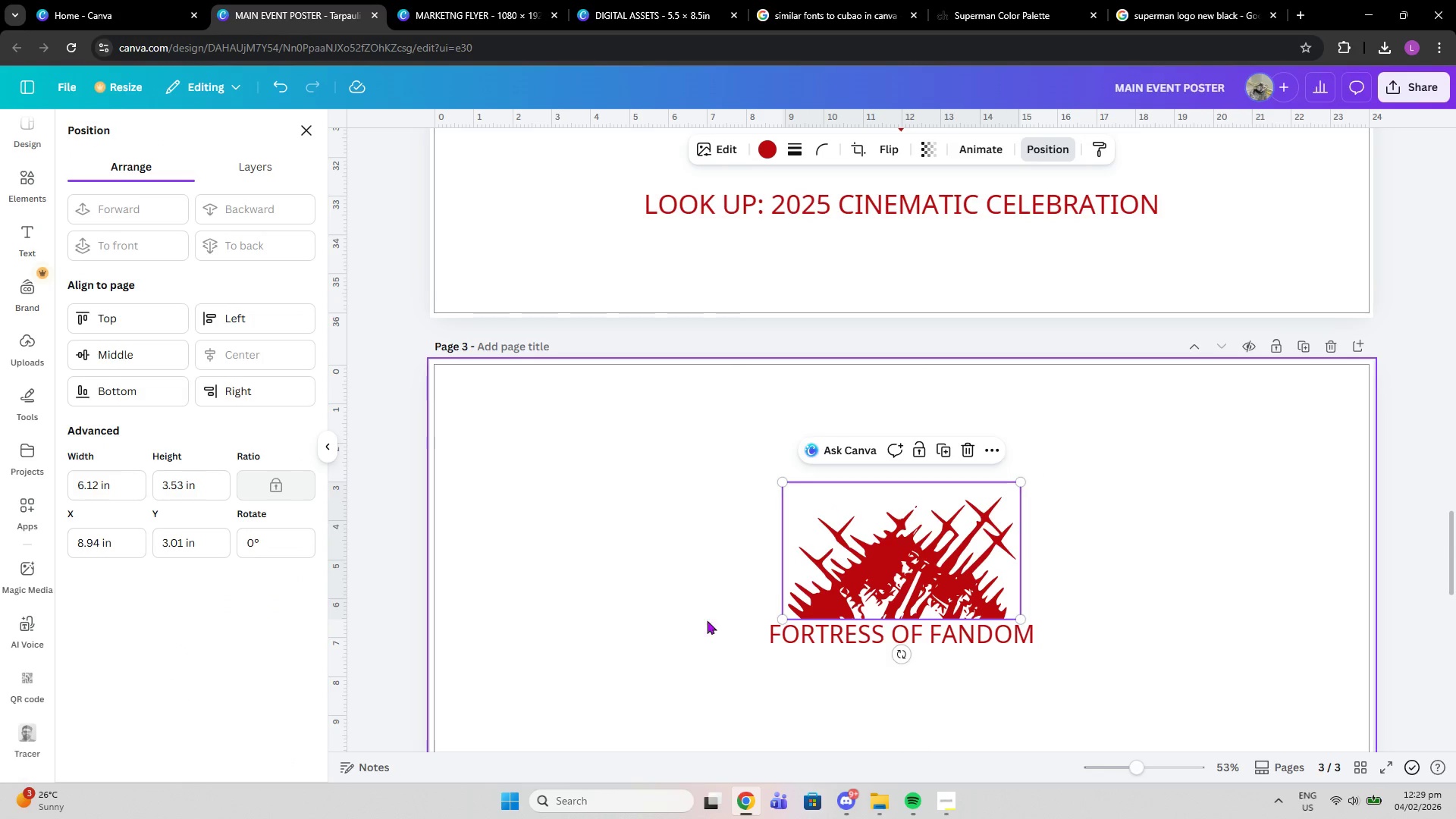 
left_click([784, 642])
 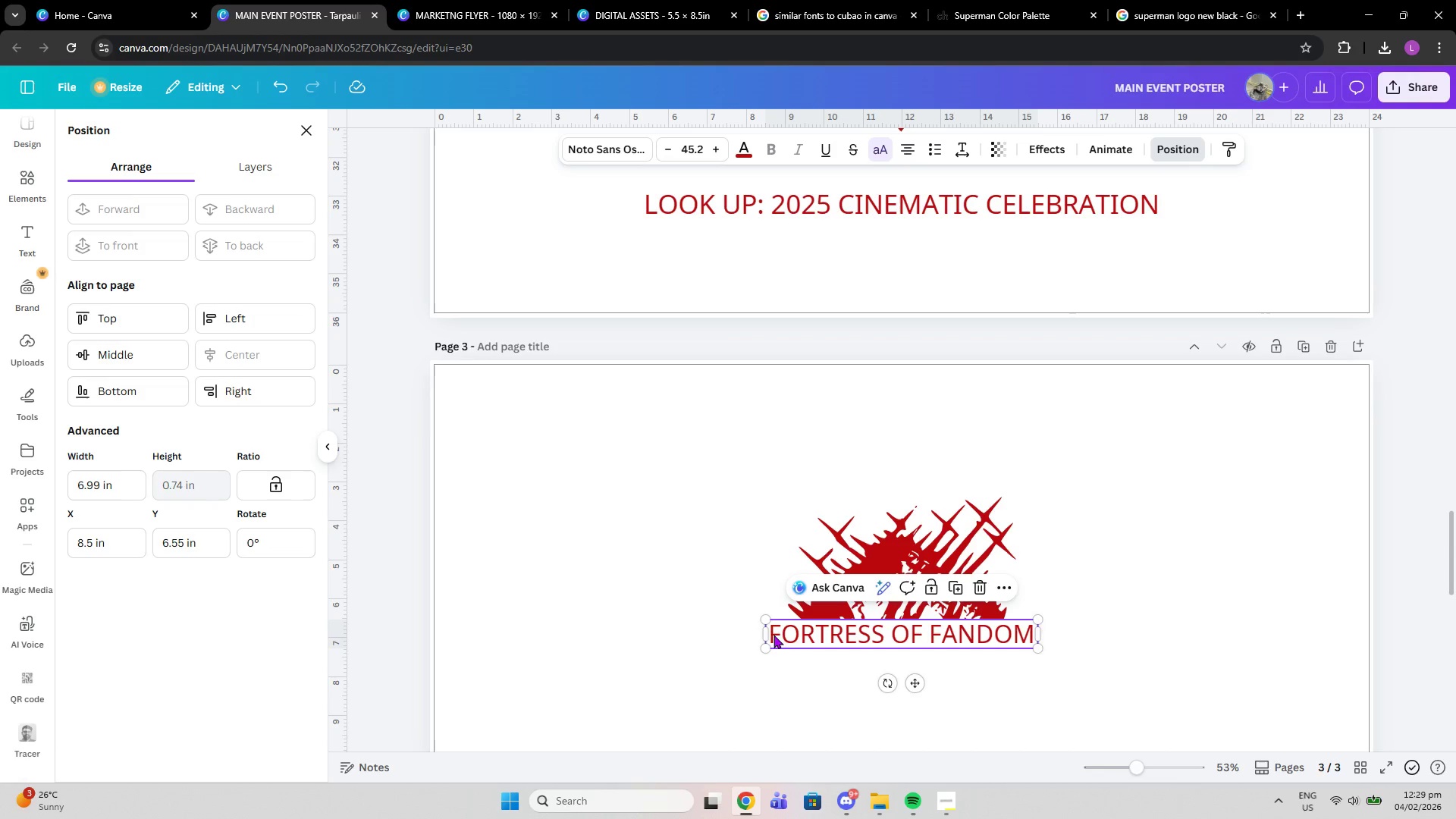 
left_click([719, 589])
 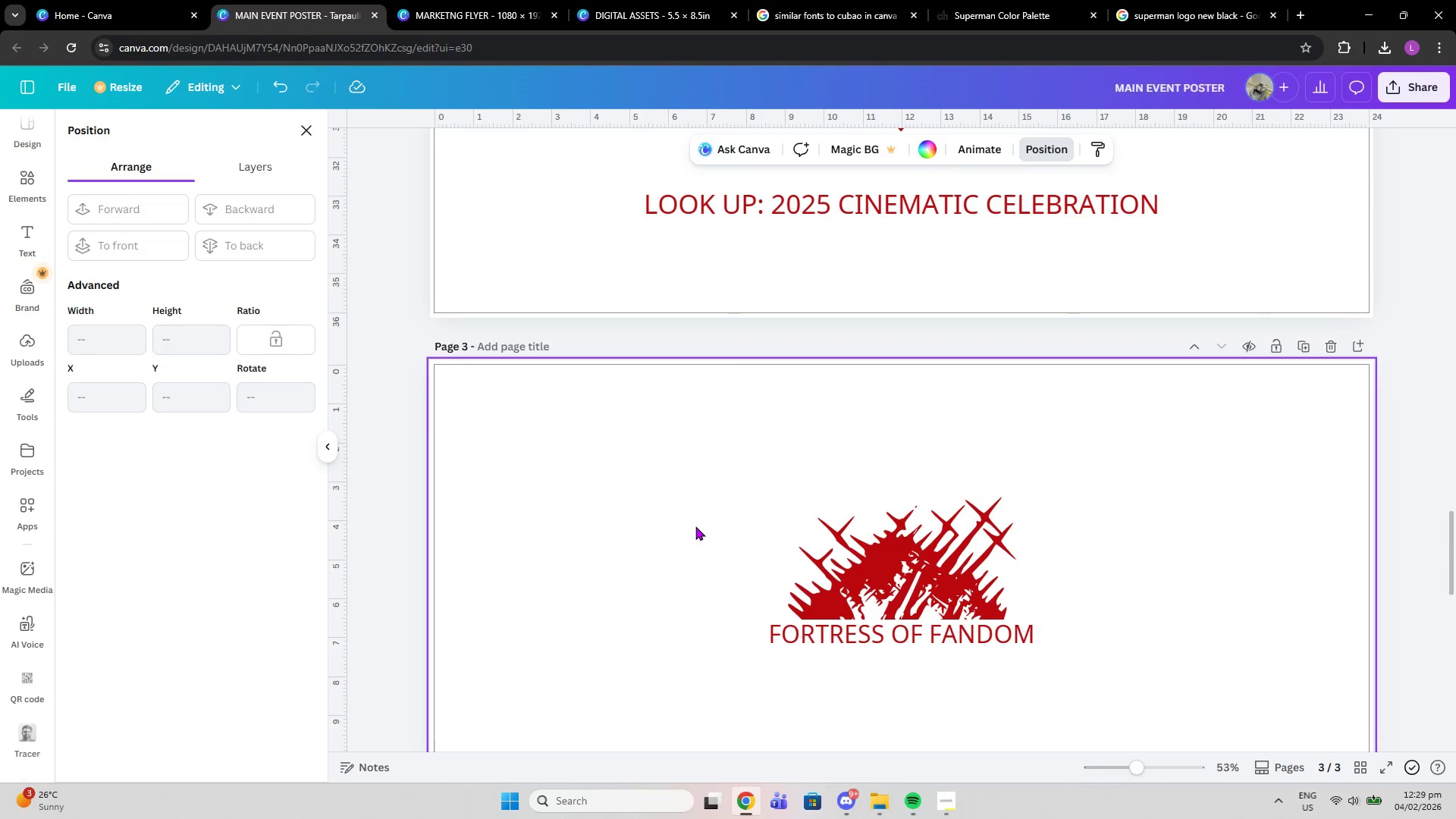 
left_click_drag(start_coordinate=[695, 526], to_coordinate=[1027, 687])
 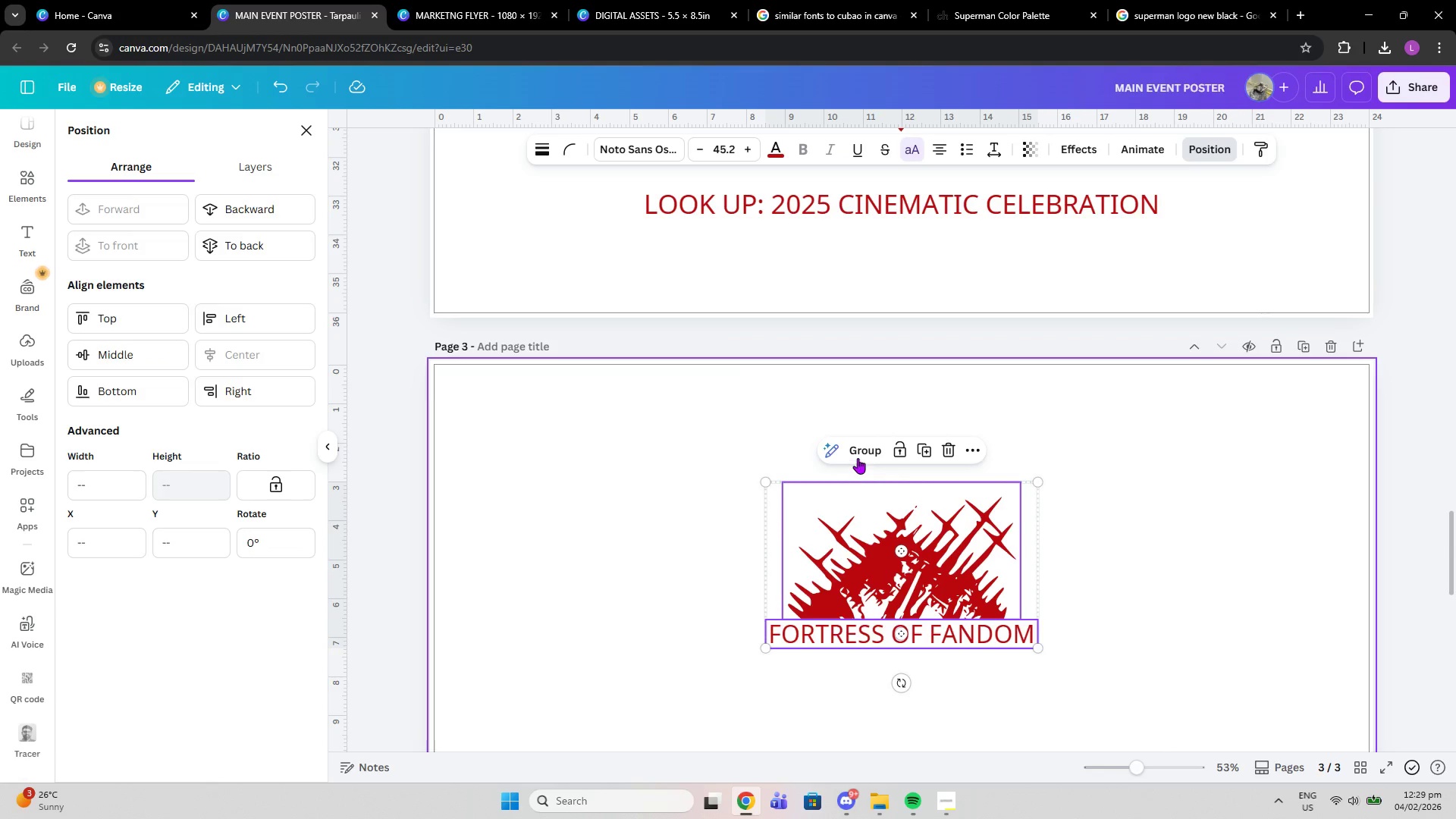 
left_click([858, 458])
 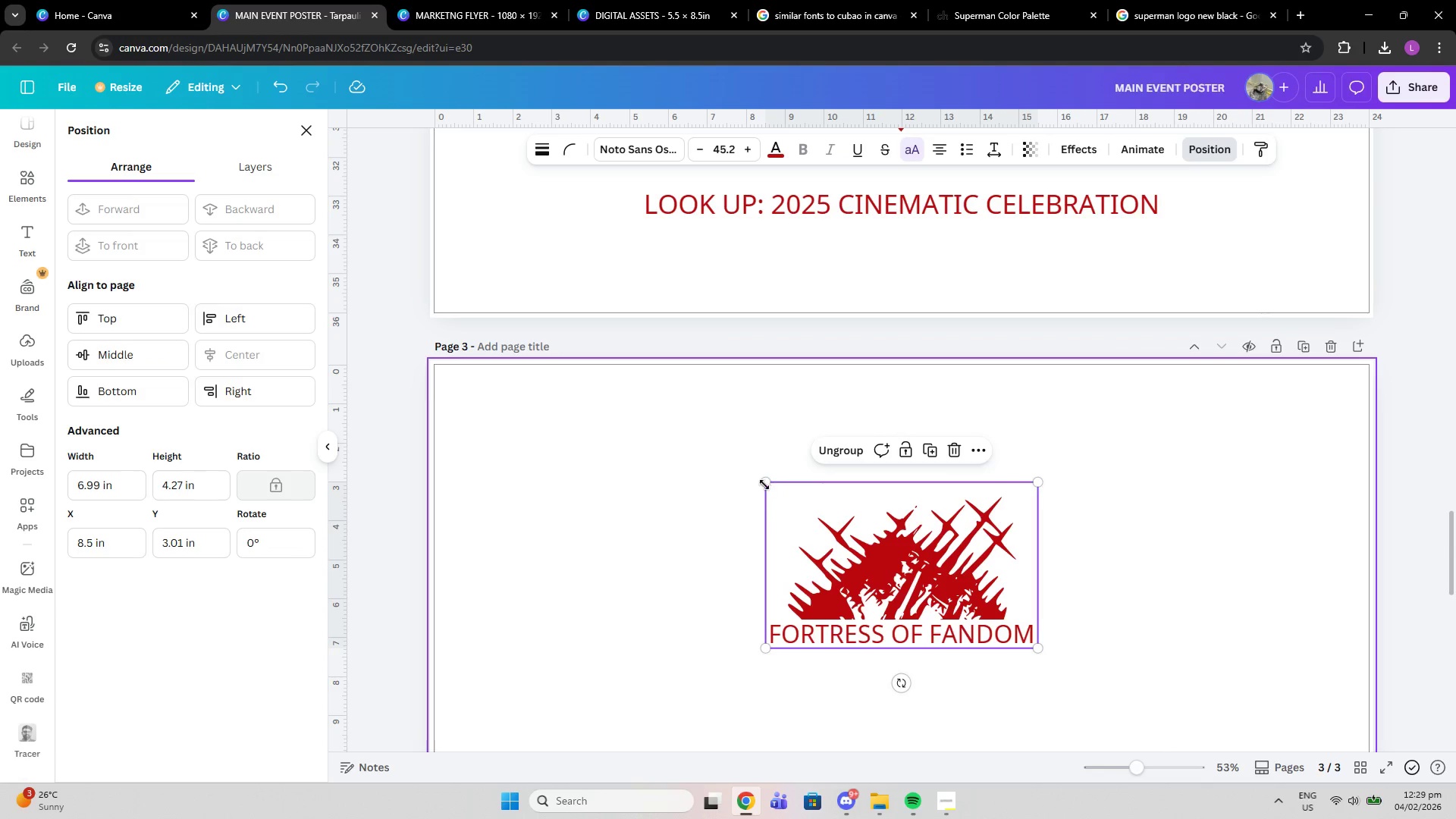 
left_click_drag(start_coordinate=[766, 484], to_coordinate=[849, 547])
 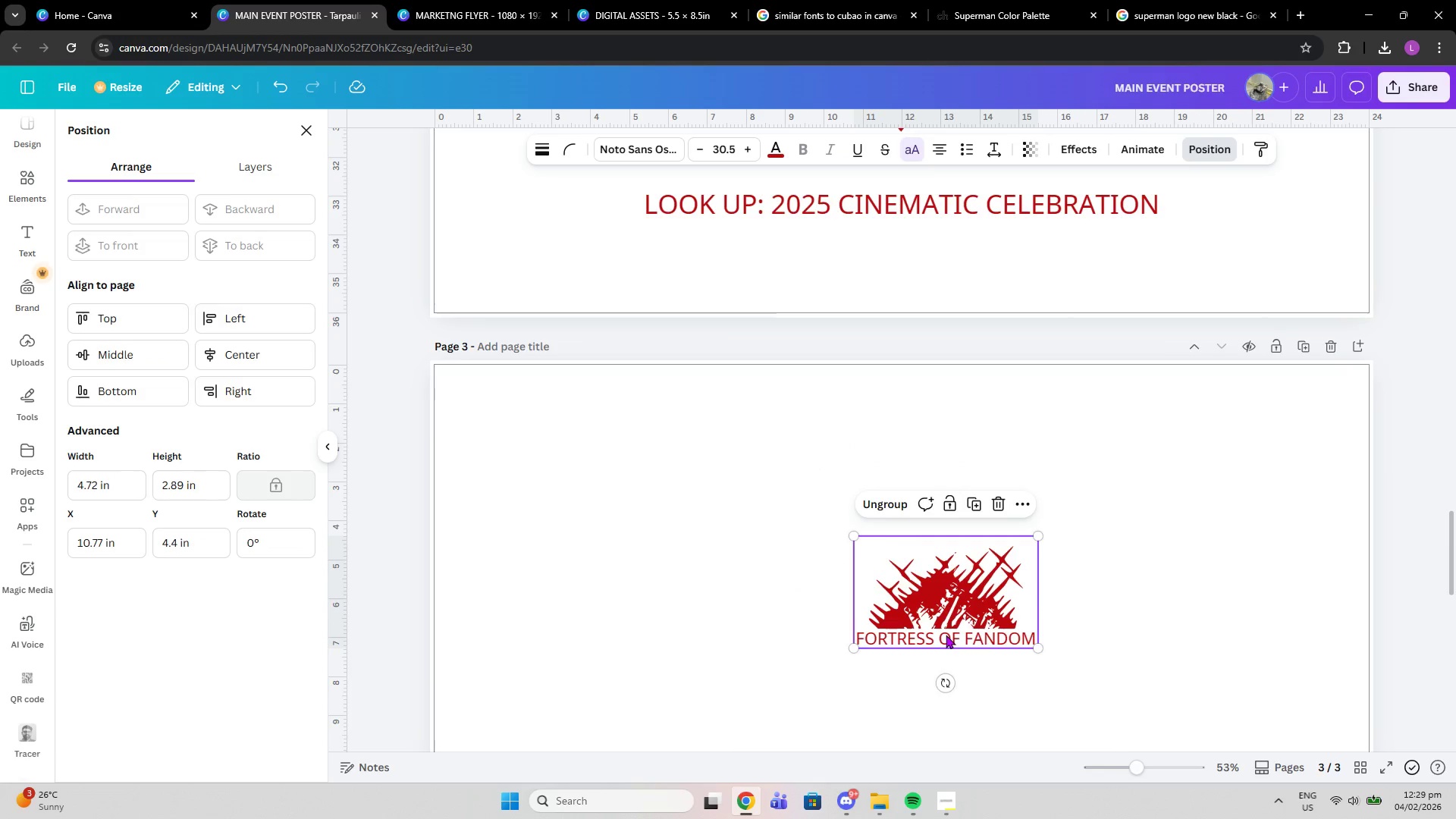 
scroll: coordinate [946, 635], scroll_direction: up, amount: 2.0
 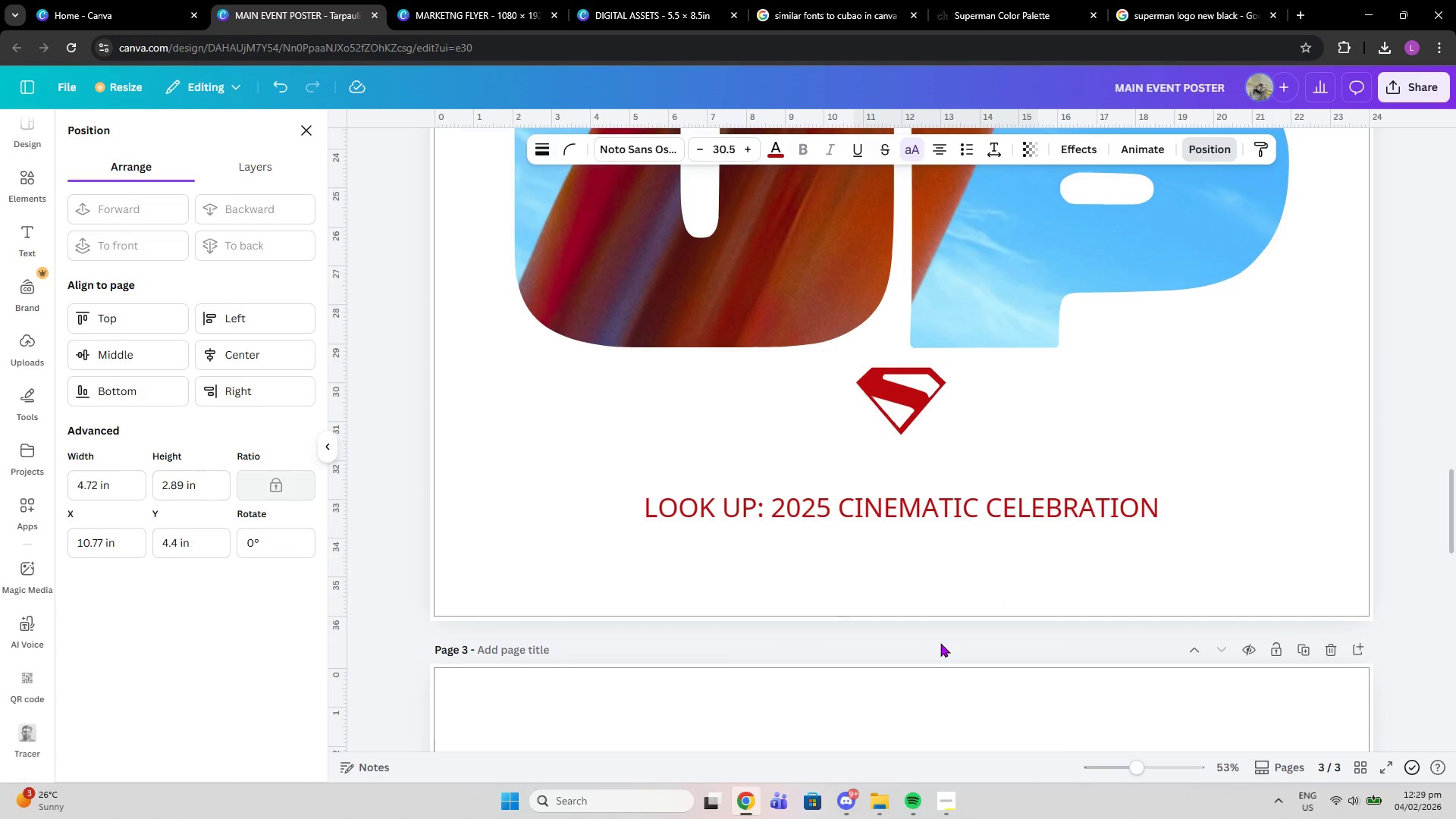 
scroll: coordinate [940, 643], scroll_direction: down, amount: 2.0
 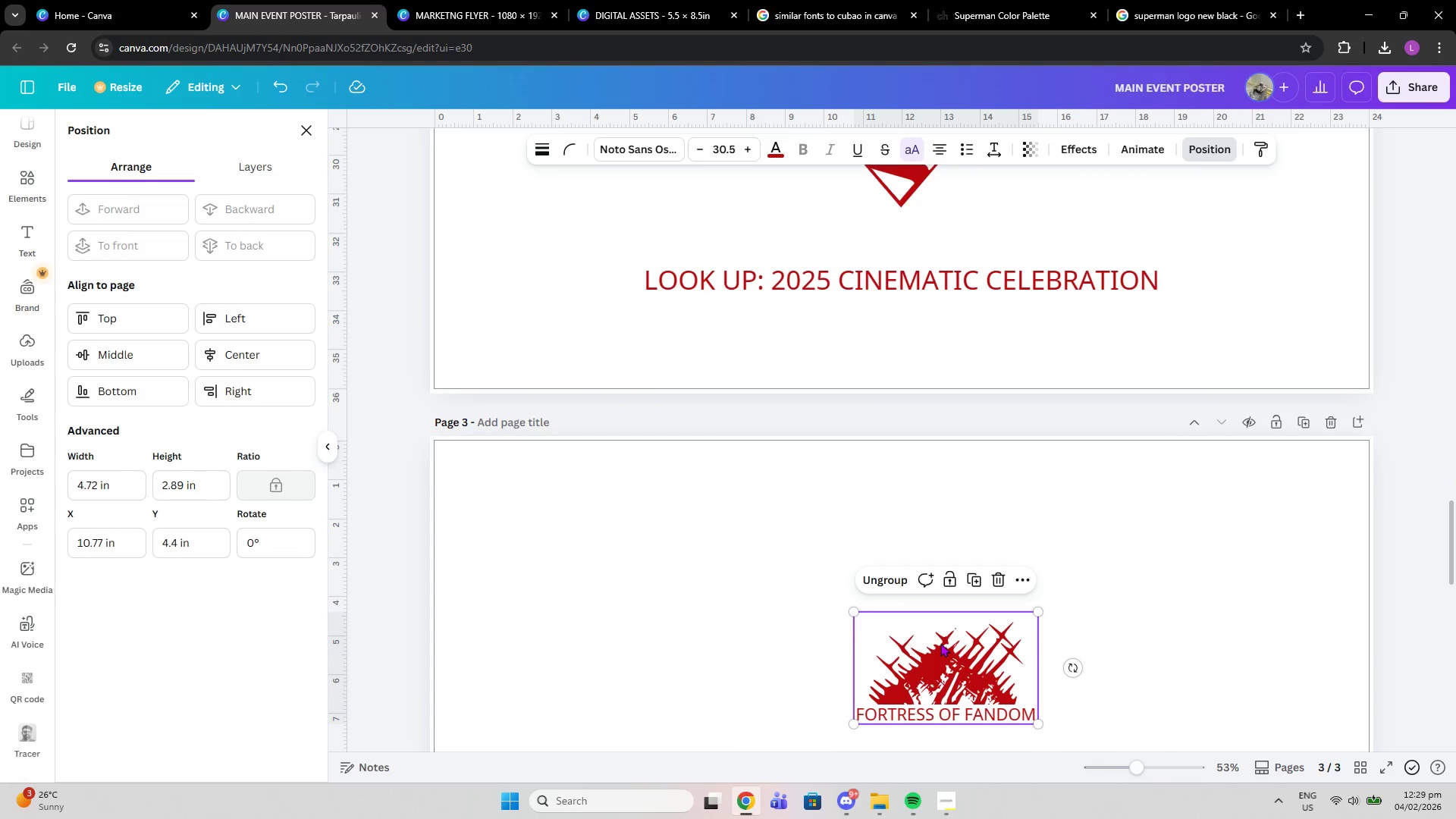 
left_click_drag(start_coordinate=[941, 672], to_coordinate=[885, 346])
 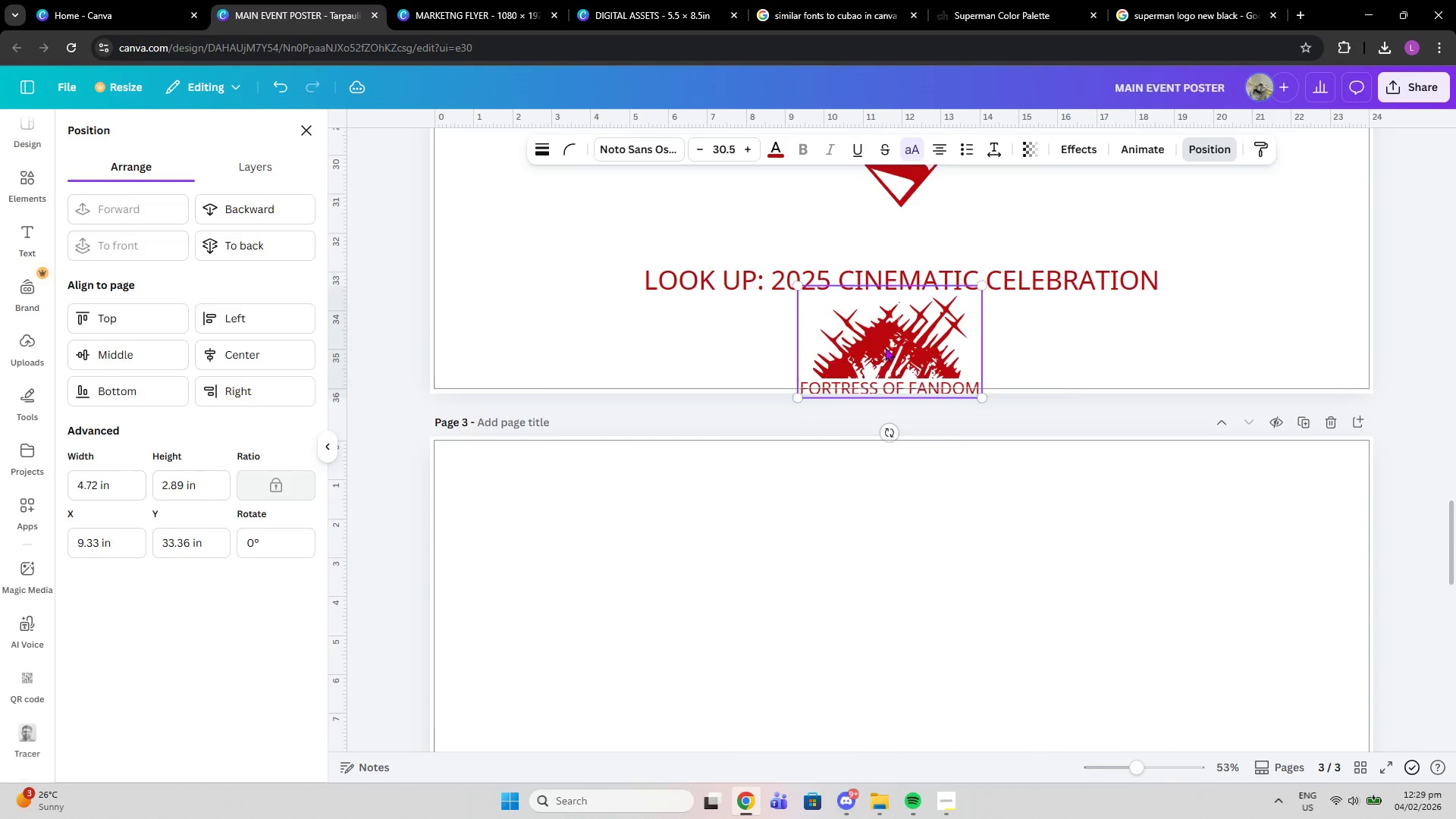 
scroll: coordinate [885, 347], scroll_direction: up, amount: 1.0
 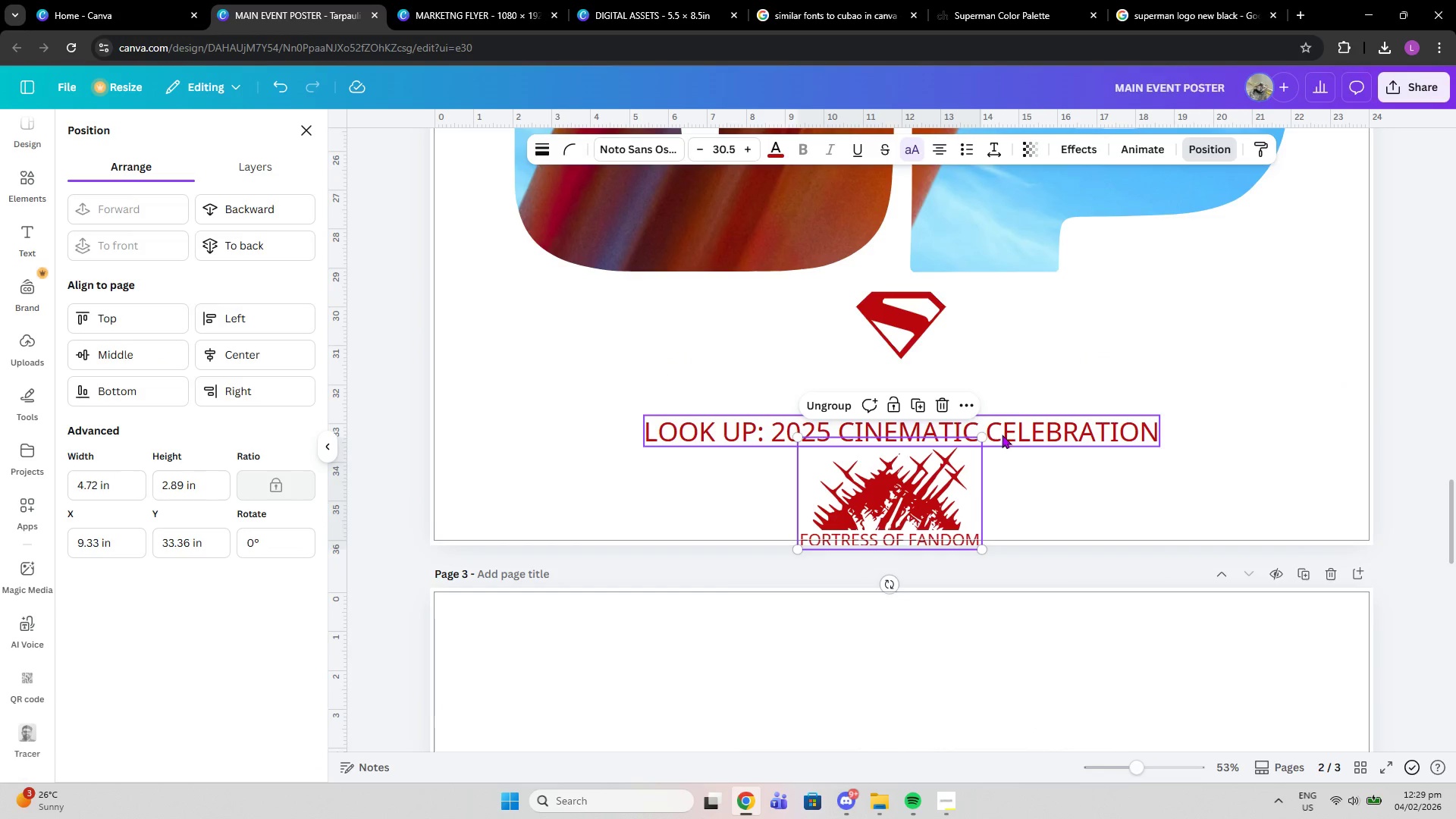 
left_click_drag(start_coordinate=[1002, 435], to_coordinate=[1004, 383])
 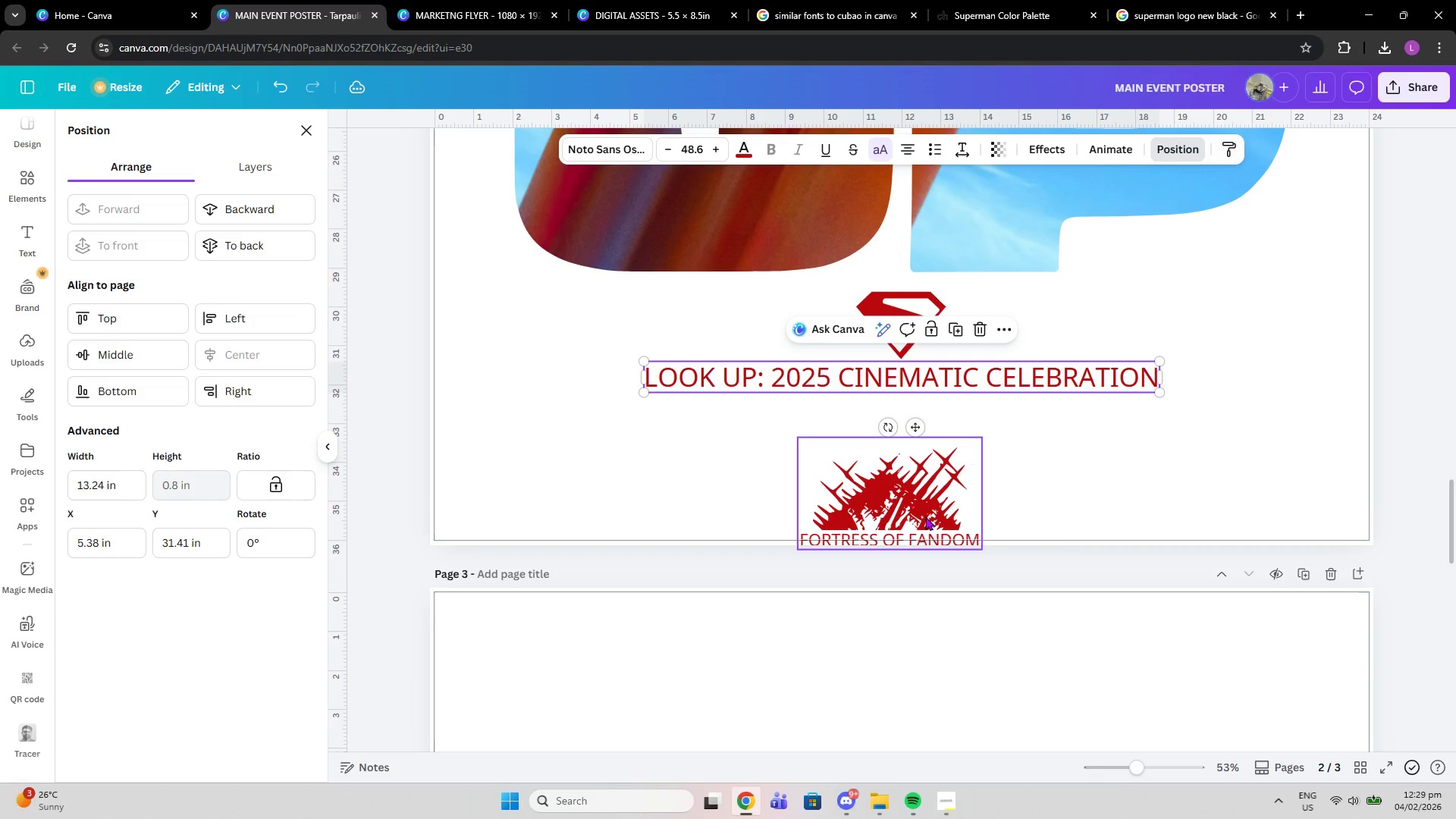 
left_click_drag(start_coordinate=[925, 516], to_coordinate=[924, 488])
 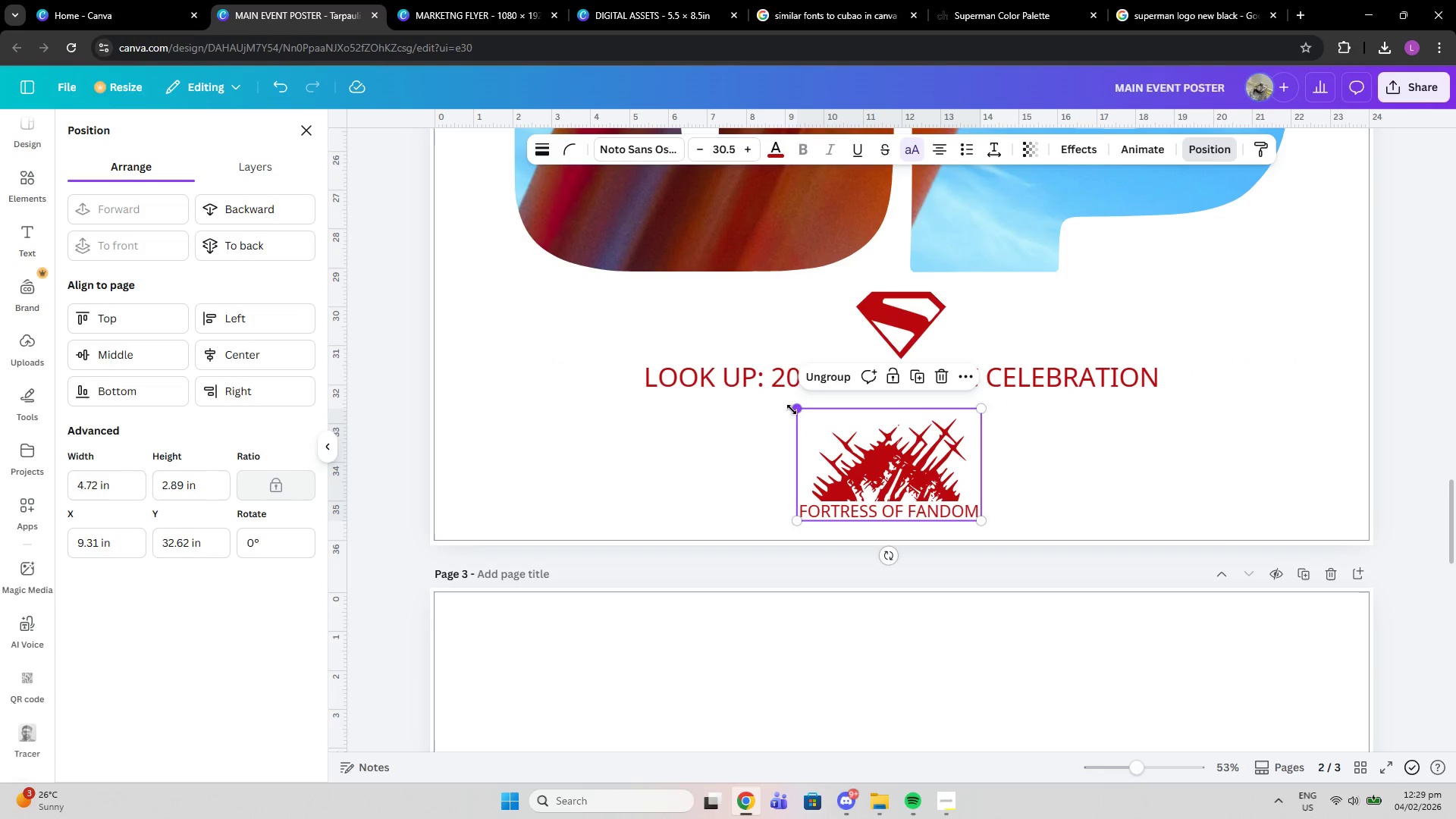 
left_click_drag(start_coordinate=[792, 410], to_coordinate=[850, 428])
 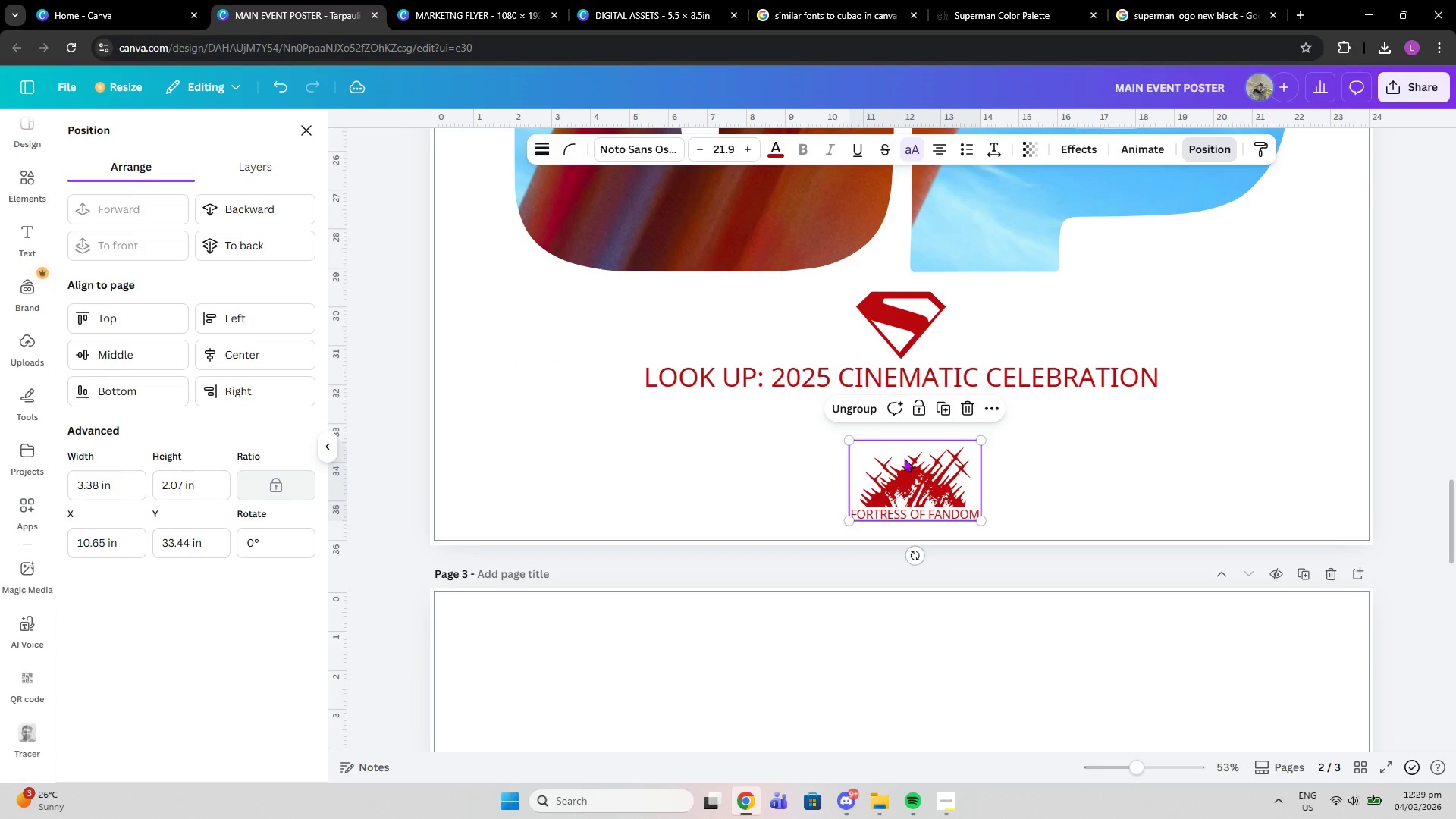 
left_click_drag(start_coordinate=[904, 458], to_coordinate=[880, 299])
 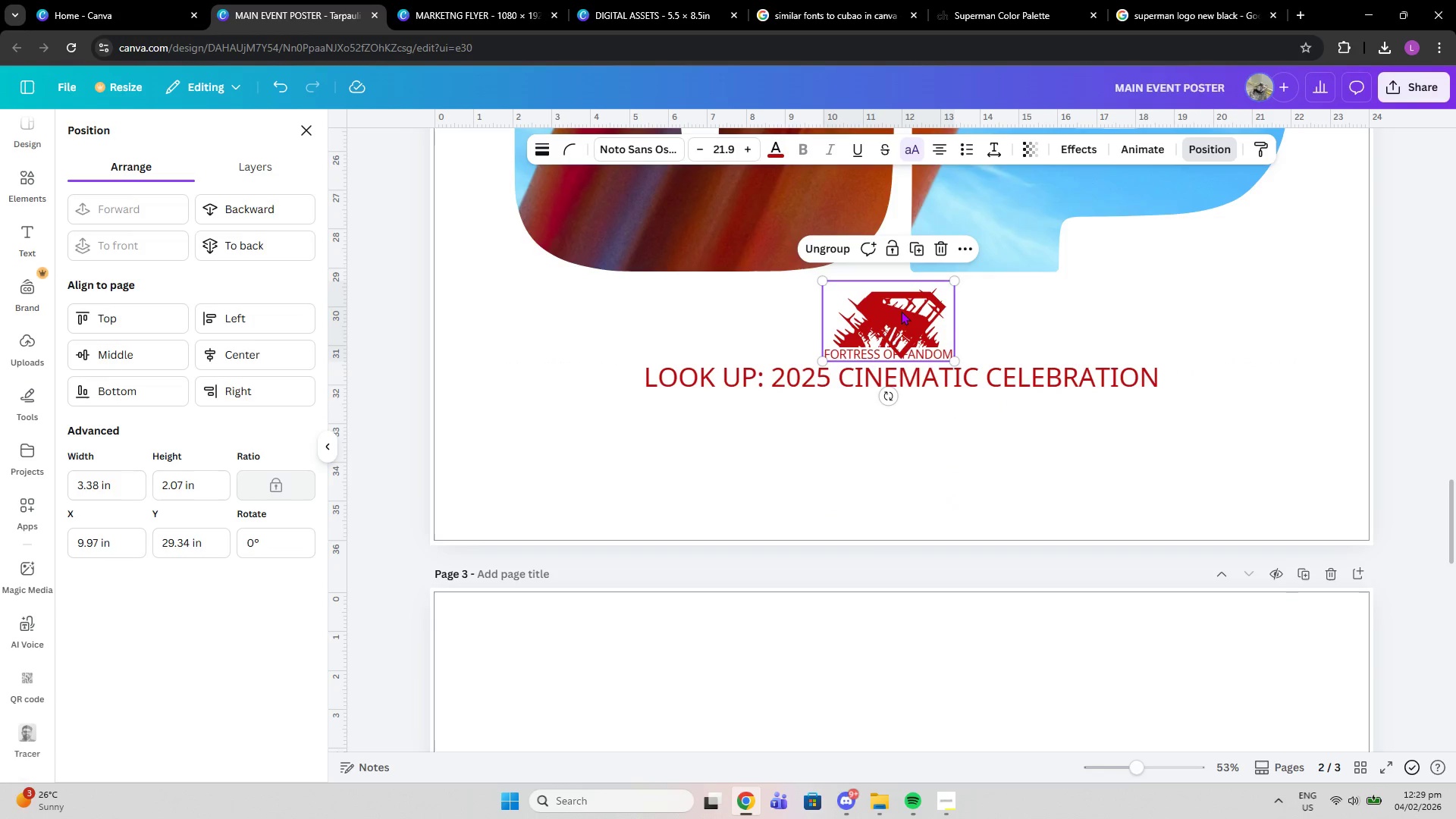 
left_click_drag(start_coordinate=[901, 311], to_coordinate=[843, 312])
 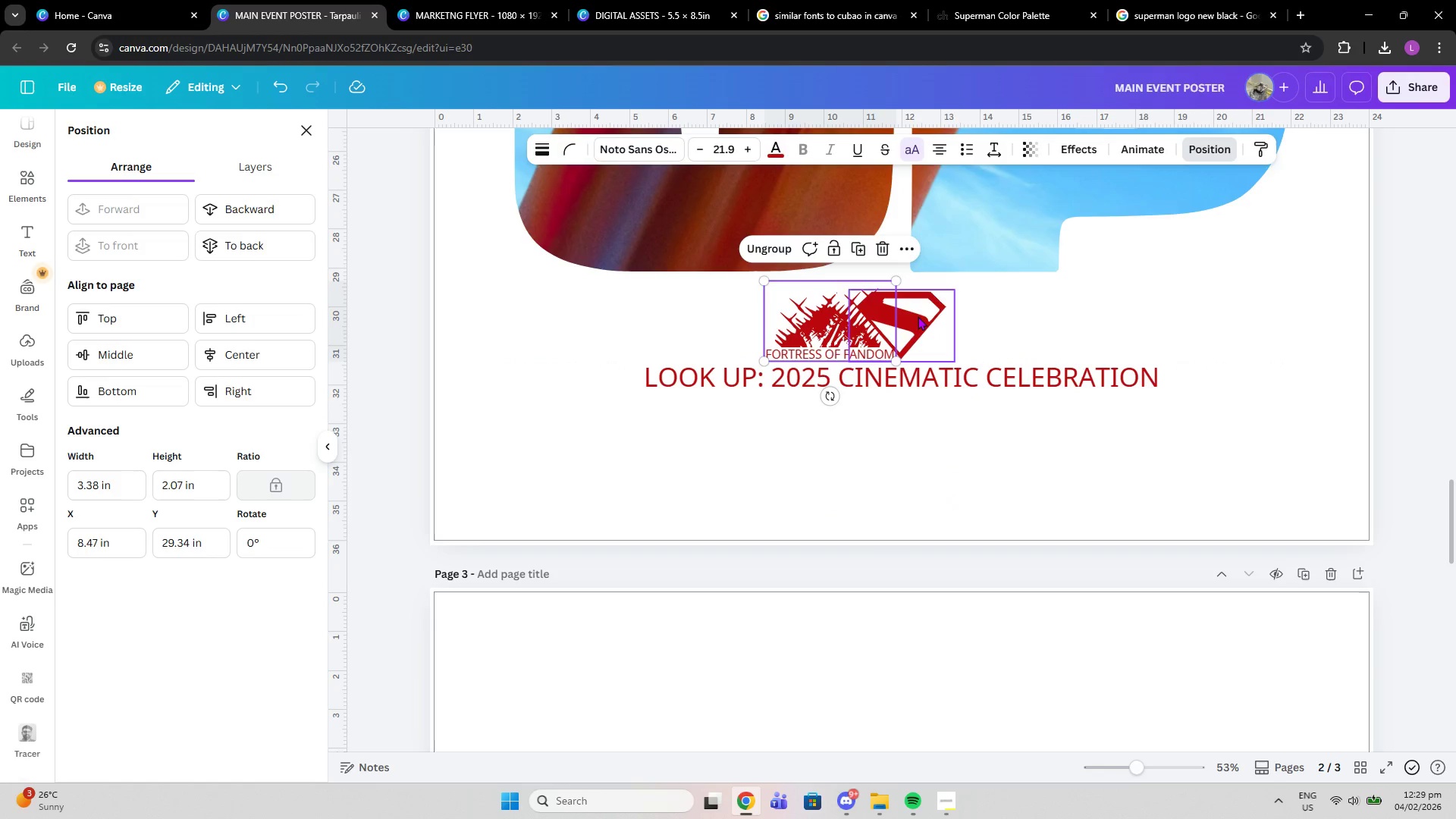 
left_click([918, 316])
 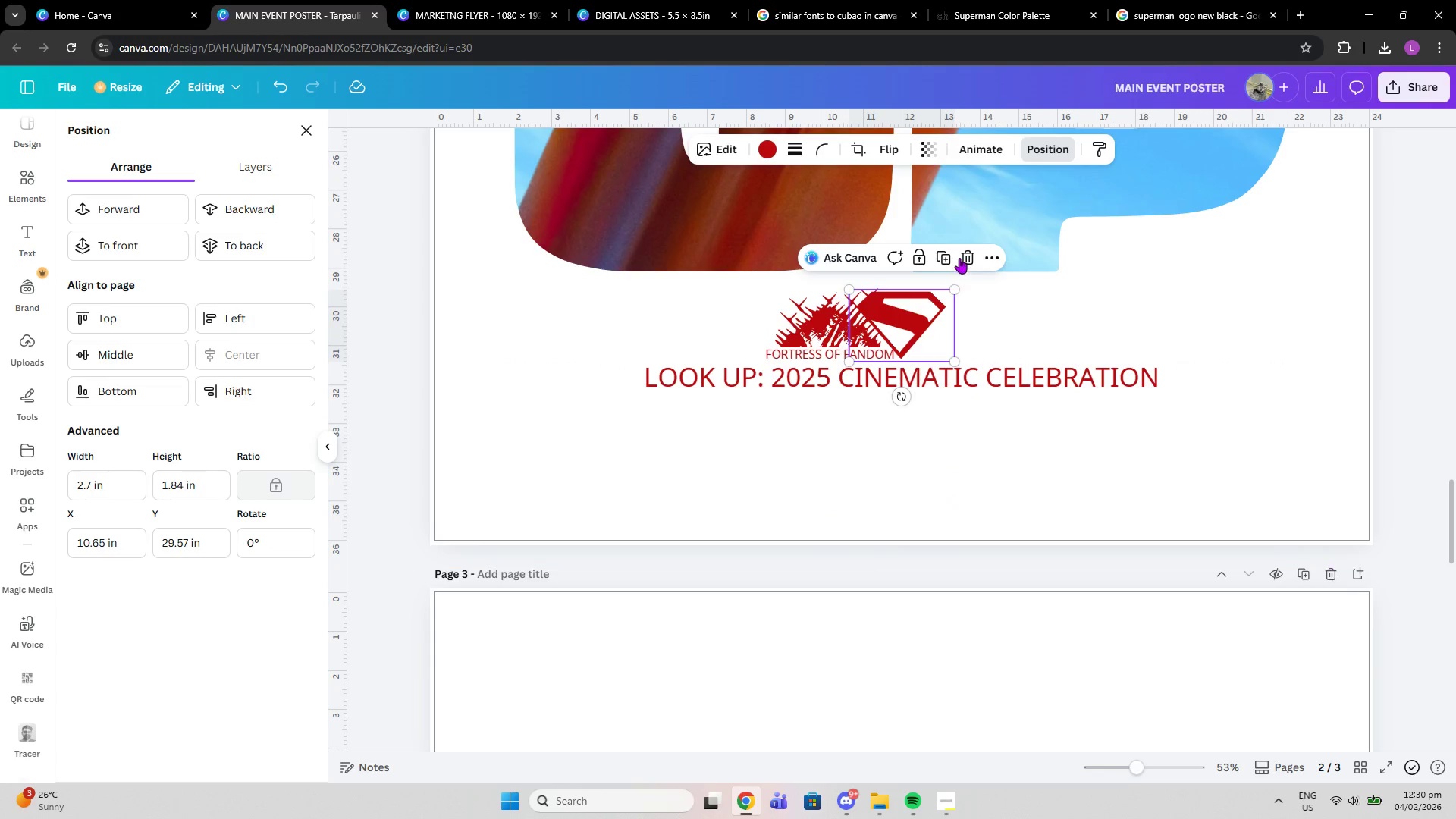 
left_click([959, 258])
 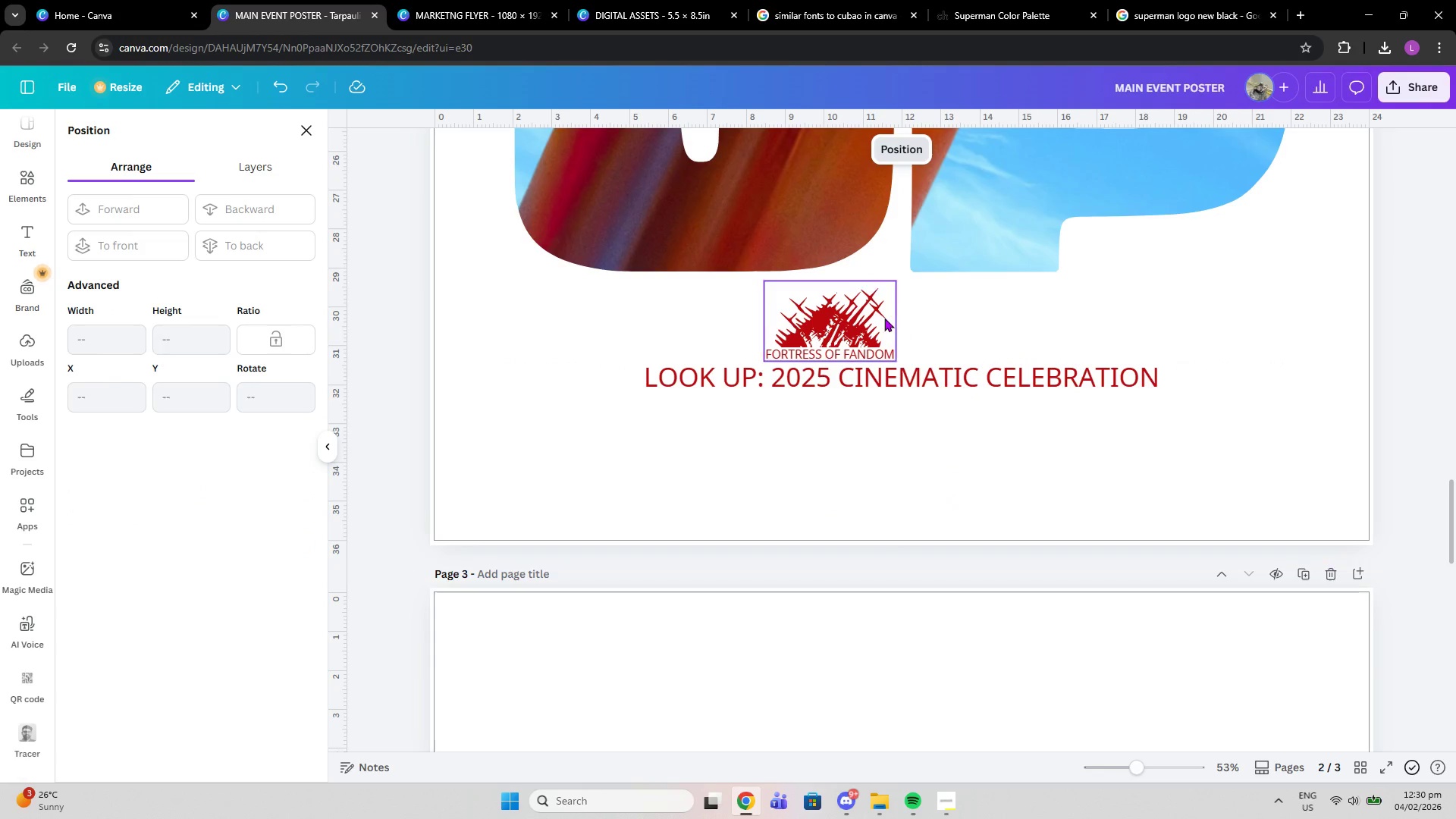 
left_click_drag(start_coordinate=[884, 318], to_coordinate=[955, 316])
 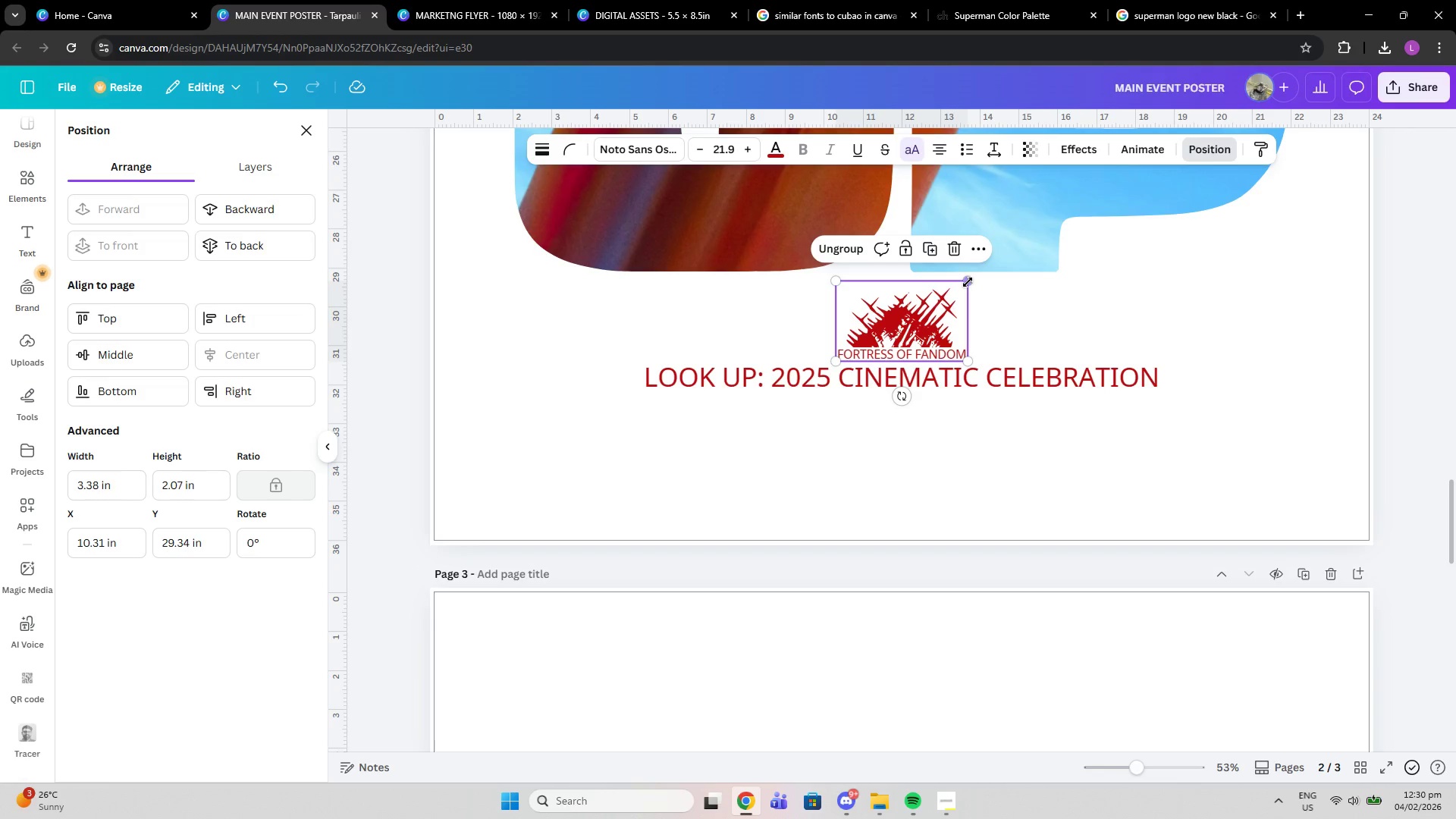 
left_click_drag(start_coordinate=[968, 282], to_coordinate=[1016, 260])
 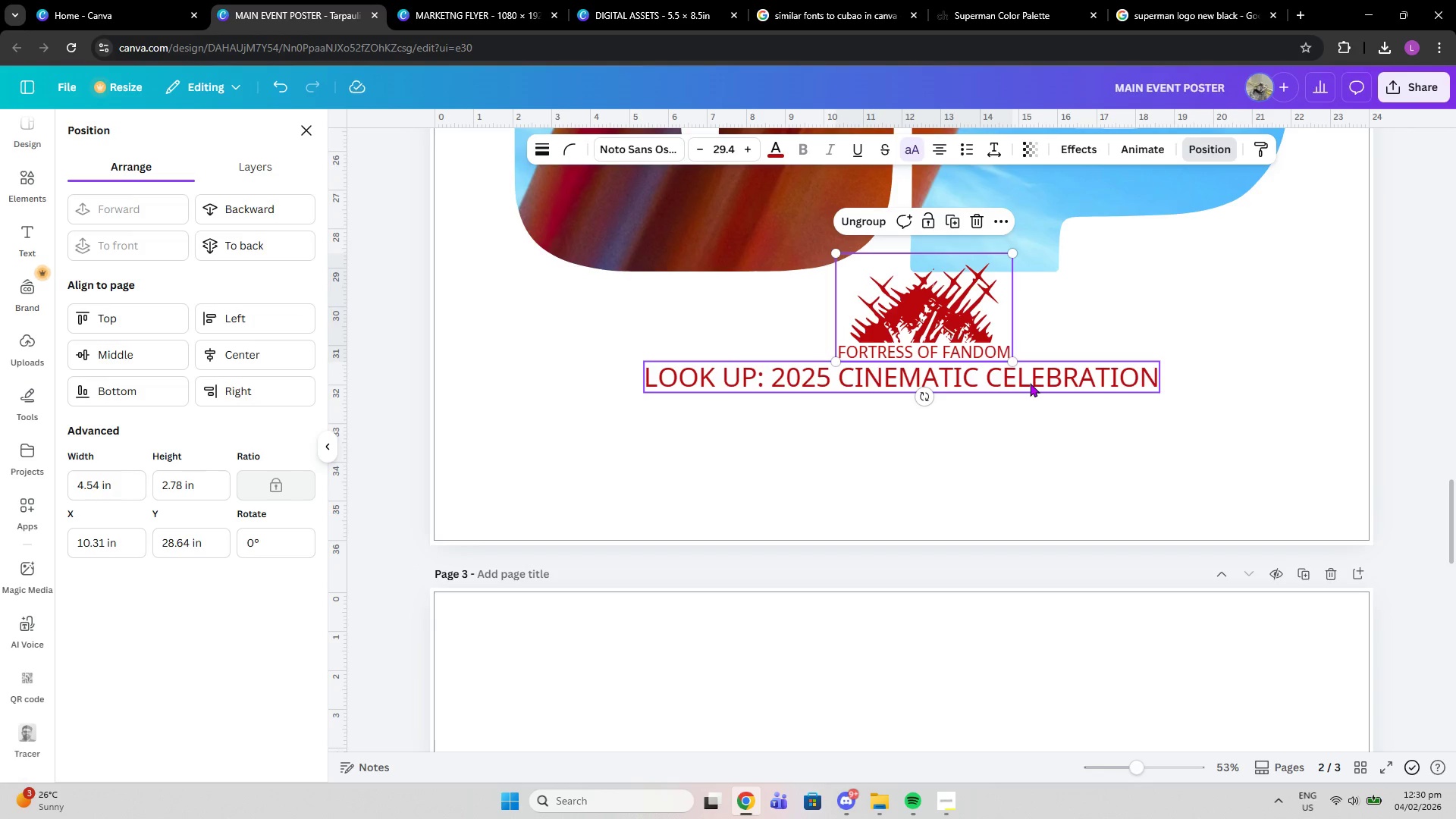 
left_click_drag(start_coordinate=[1030, 383], to_coordinate=[1031, 402])
 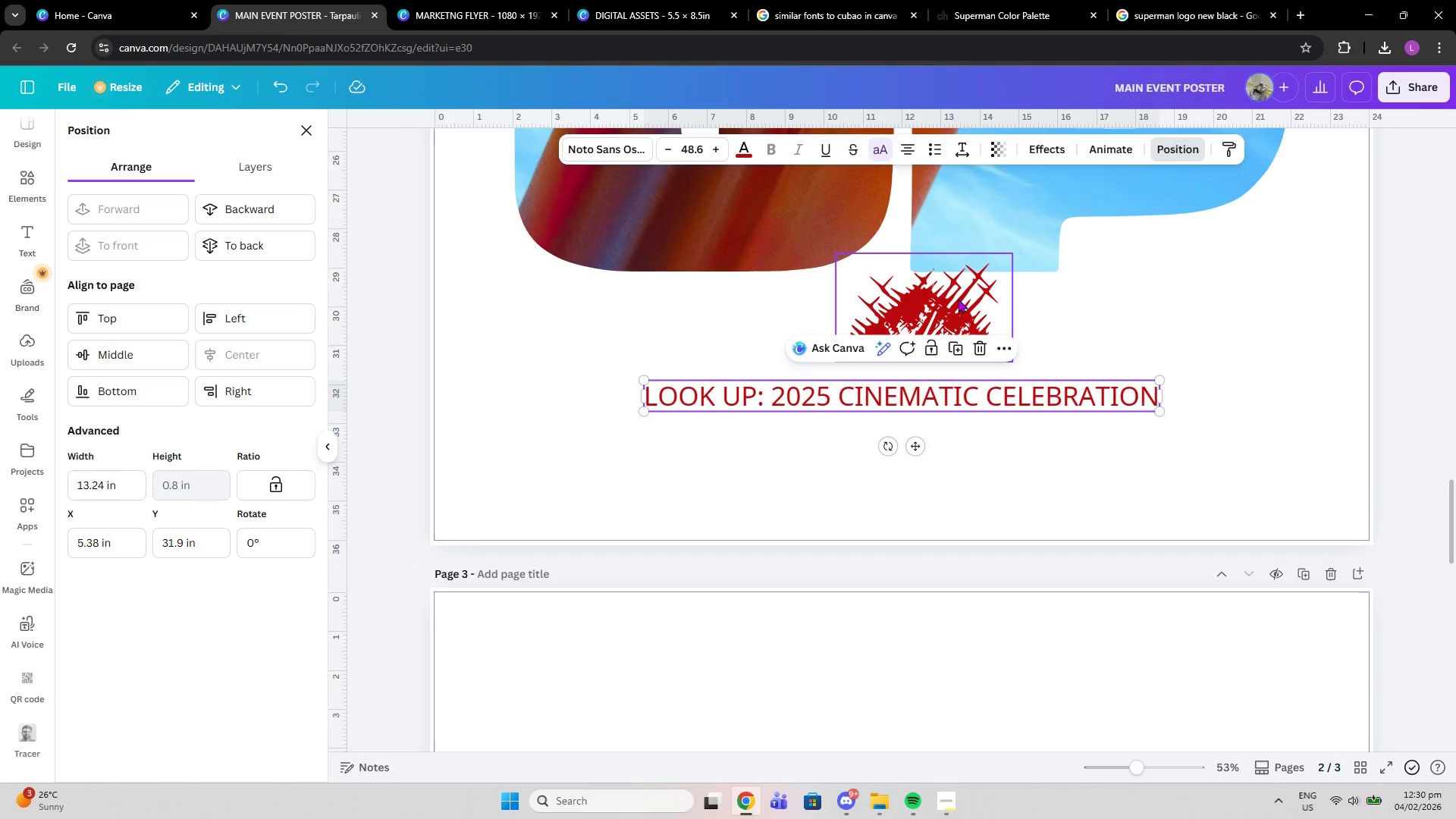 
left_click_drag(start_coordinate=[958, 299], to_coordinate=[932, 319])
 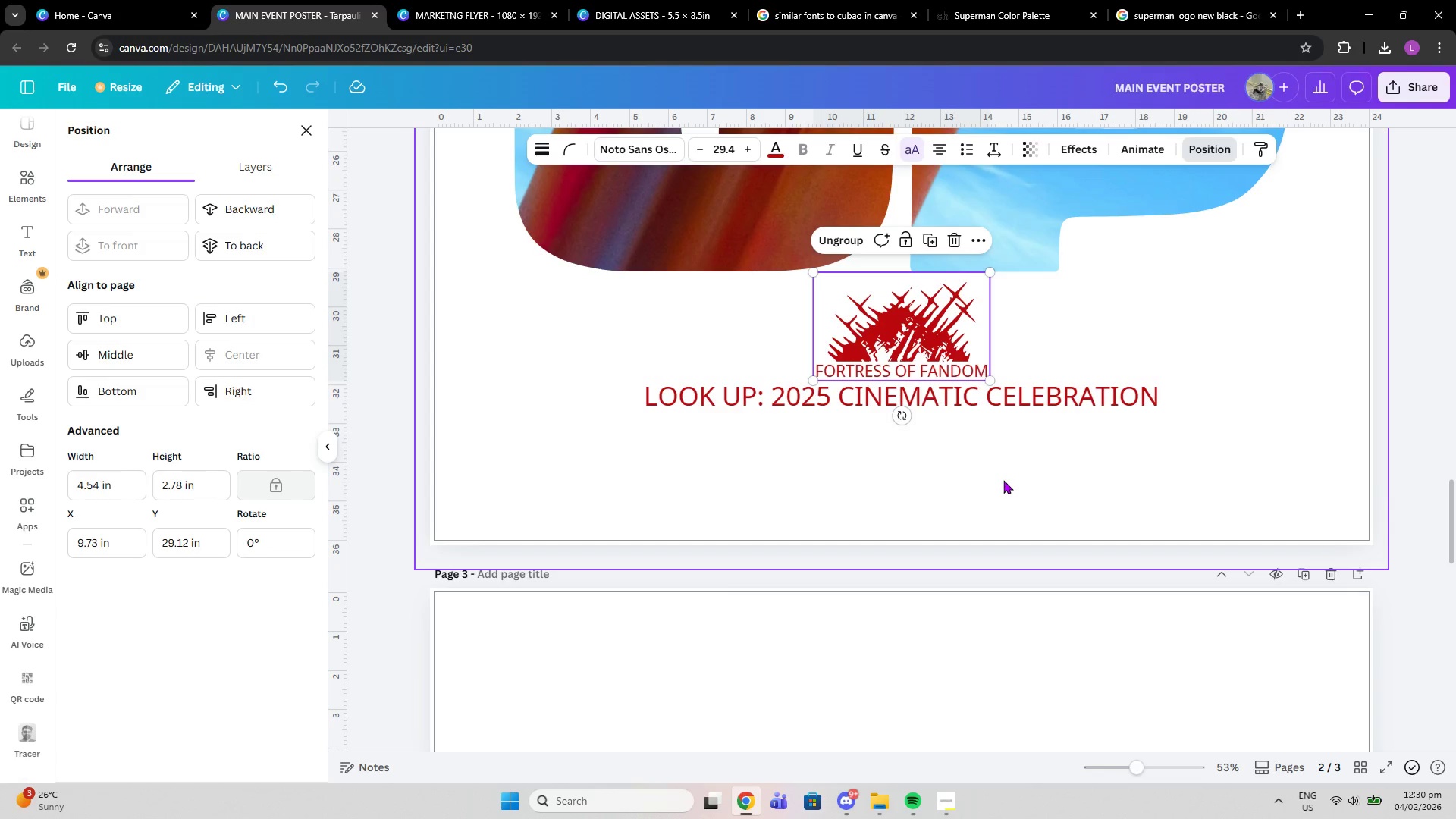 
double_click([1003, 480])
 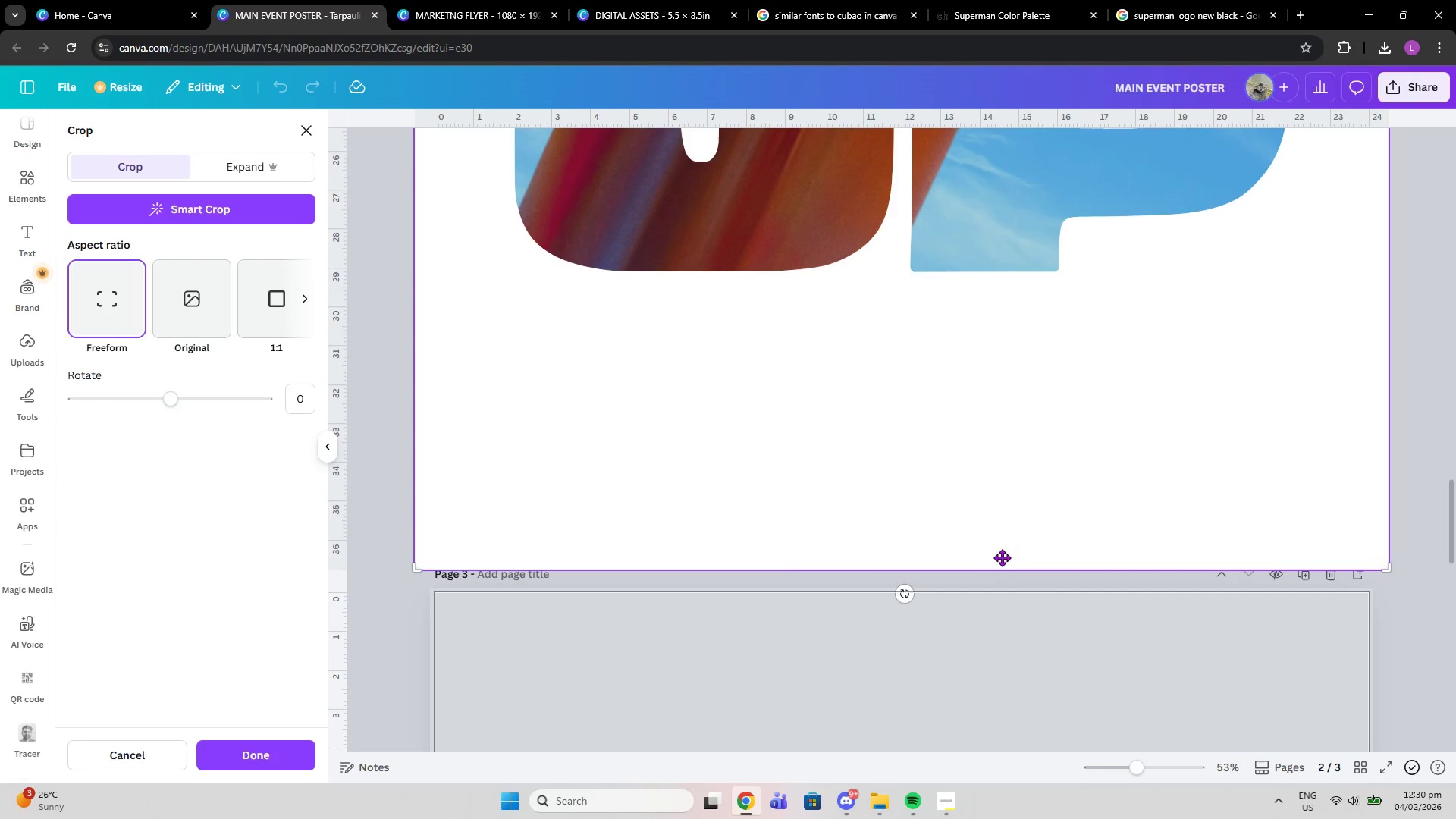 
left_click([1043, 622])
 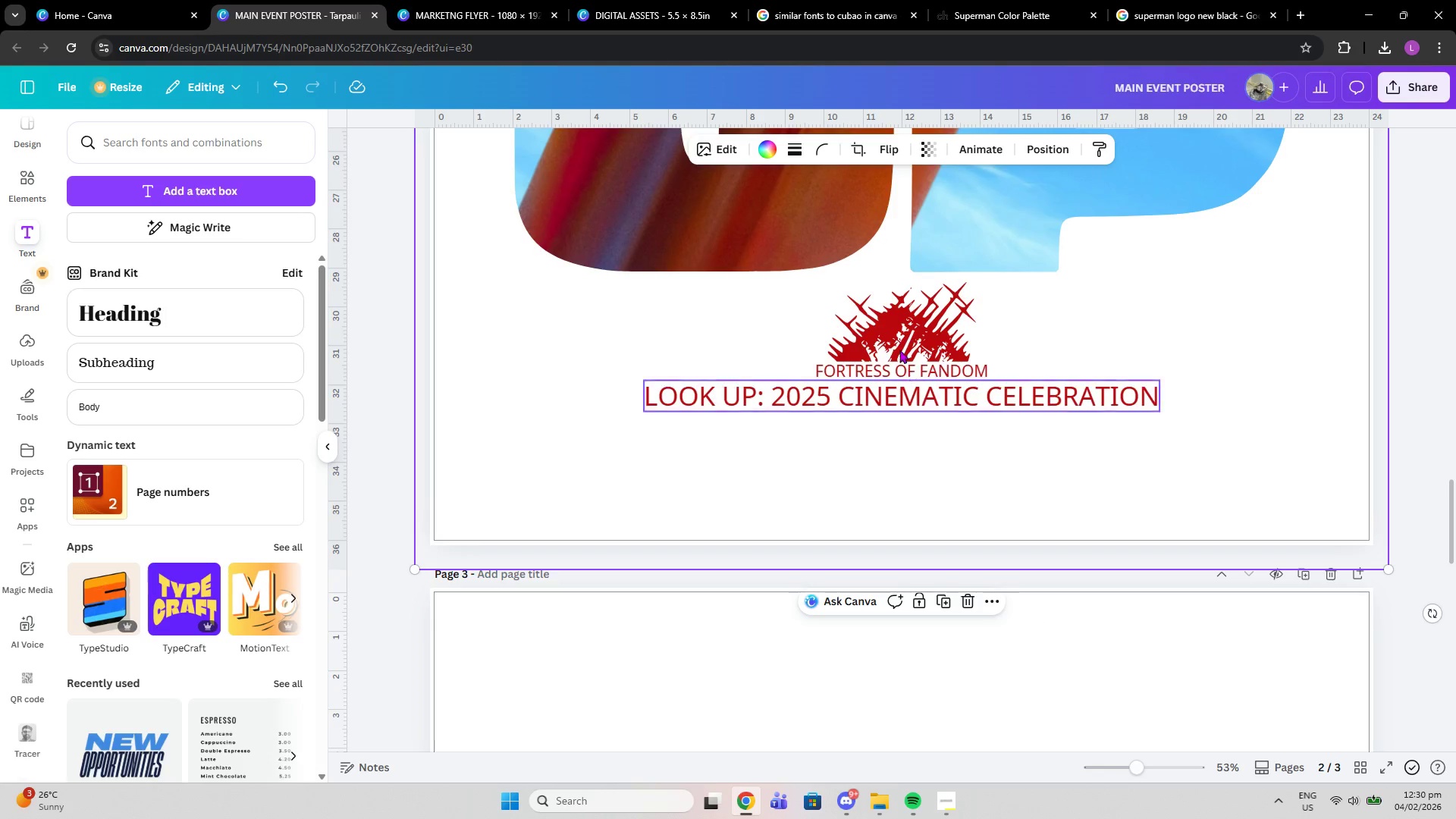 
left_click([897, 341])
 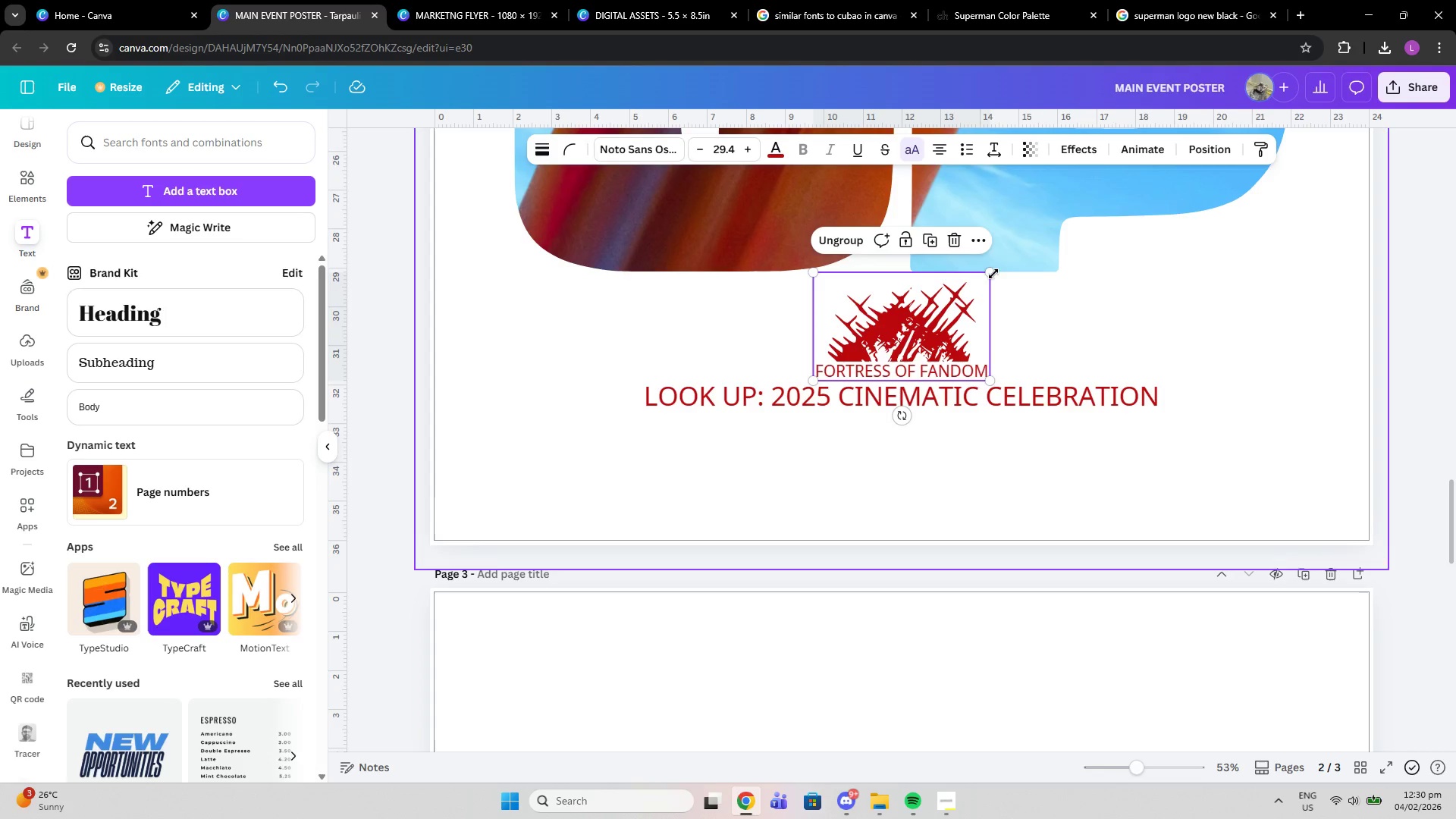 
left_click_drag(start_coordinate=[993, 274], to_coordinate=[1045, 256])
 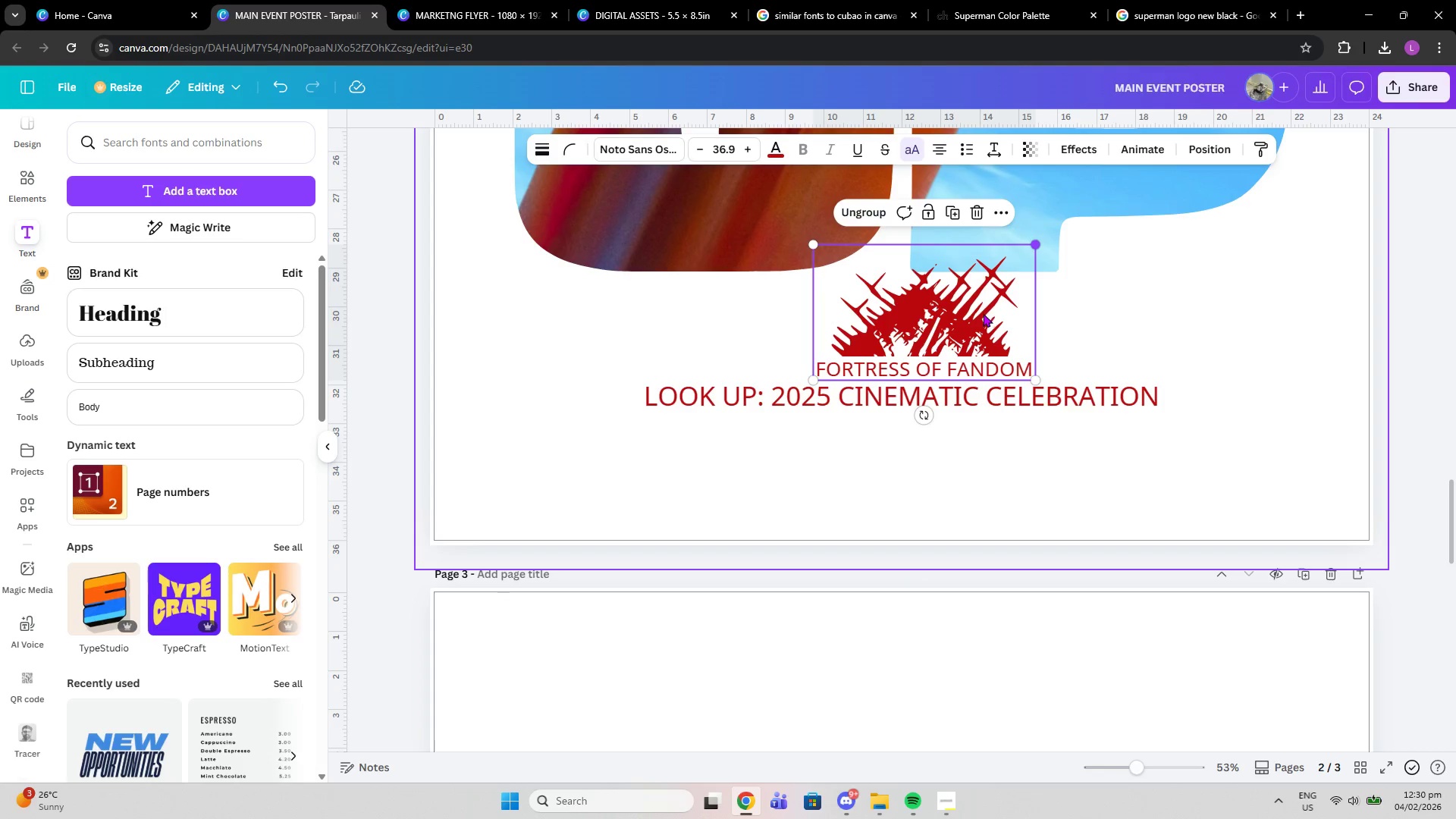 
left_click_drag(start_coordinate=[984, 313], to_coordinate=[959, 335])
 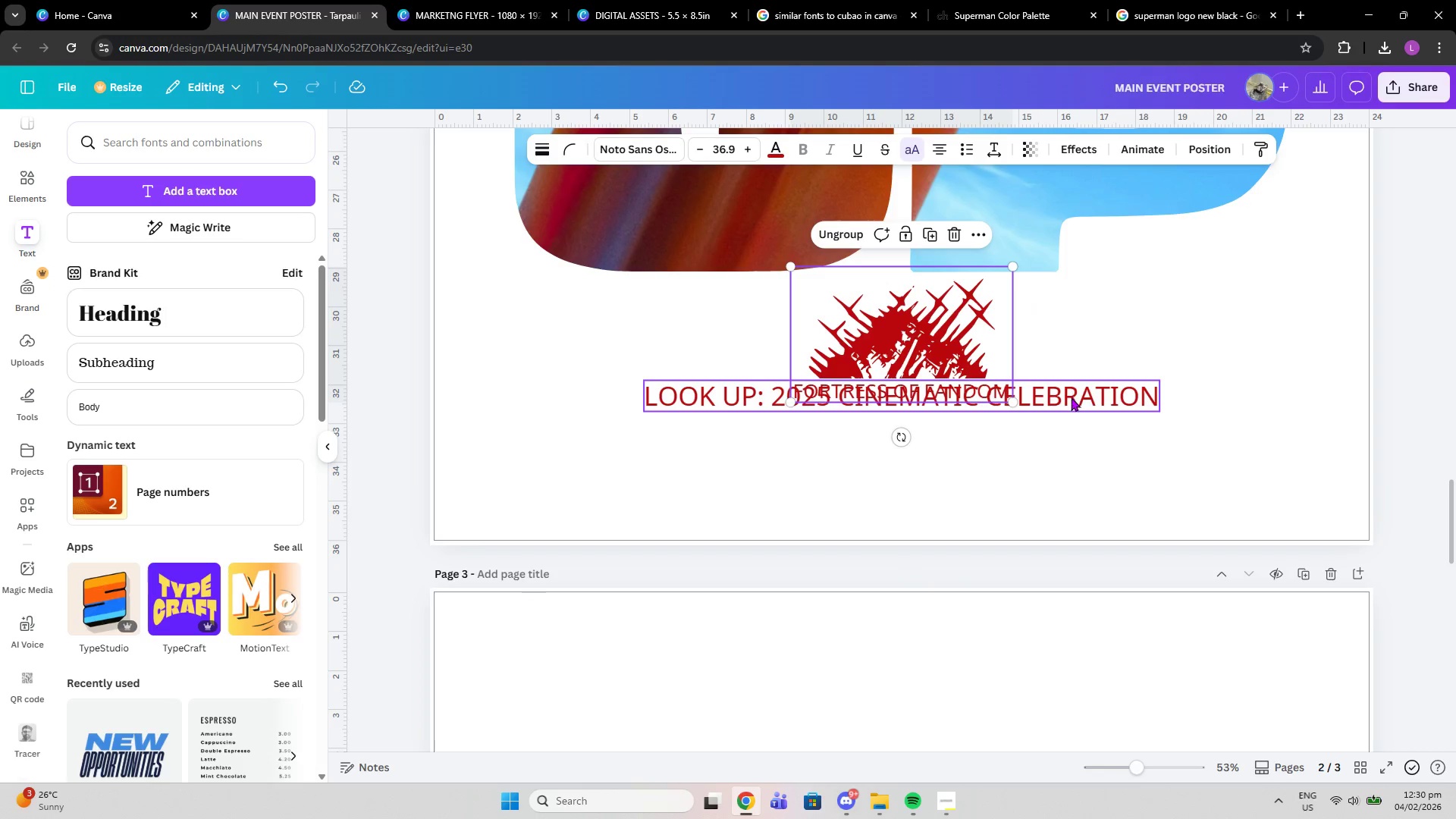 
left_click_drag(start_coordinate=[1071, 397], to_coordinate=[1071, 420])
 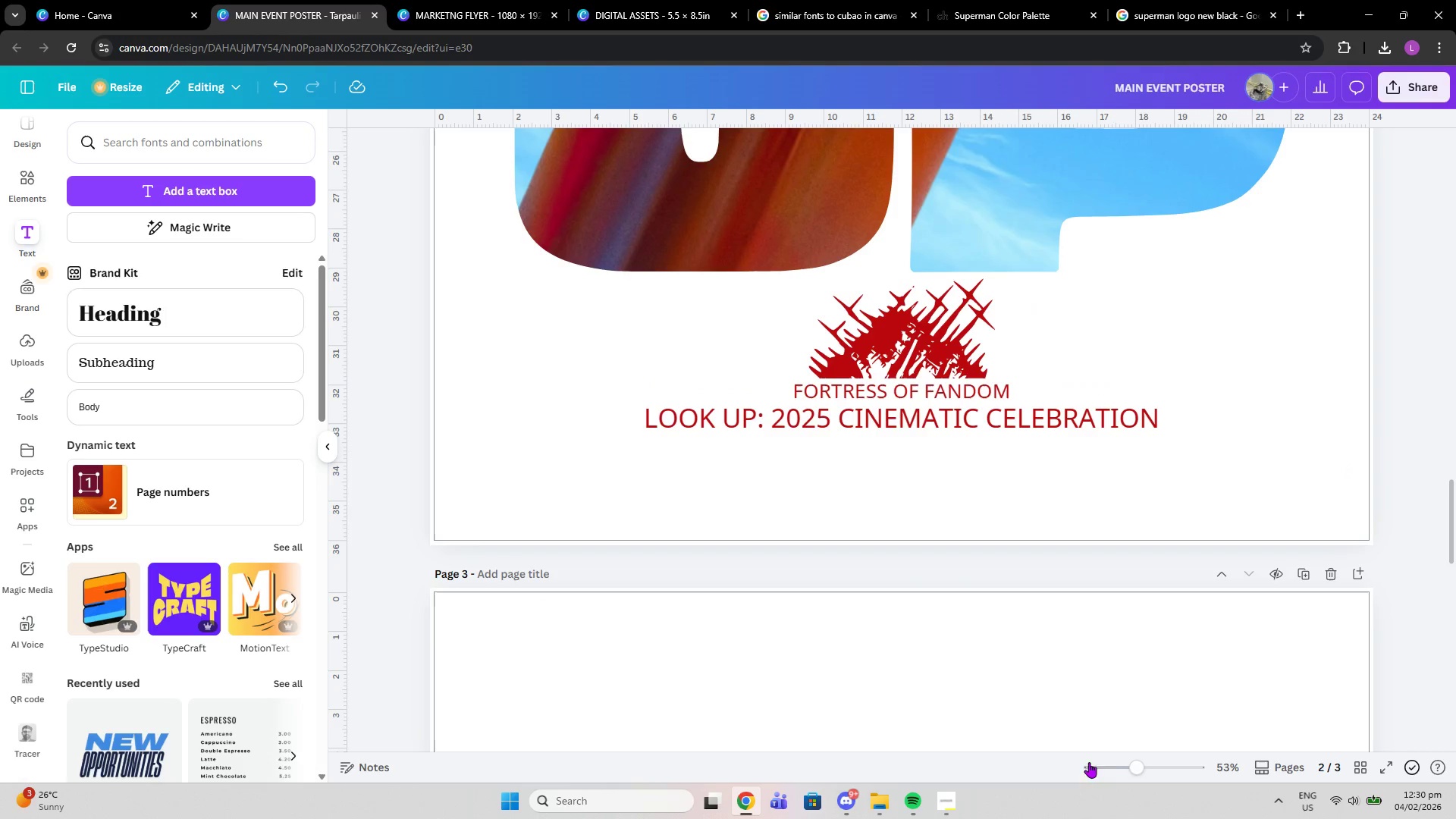 
left_click_drag(start_coordinate=[1122, 767], to_coordinate=[1116, 765])
 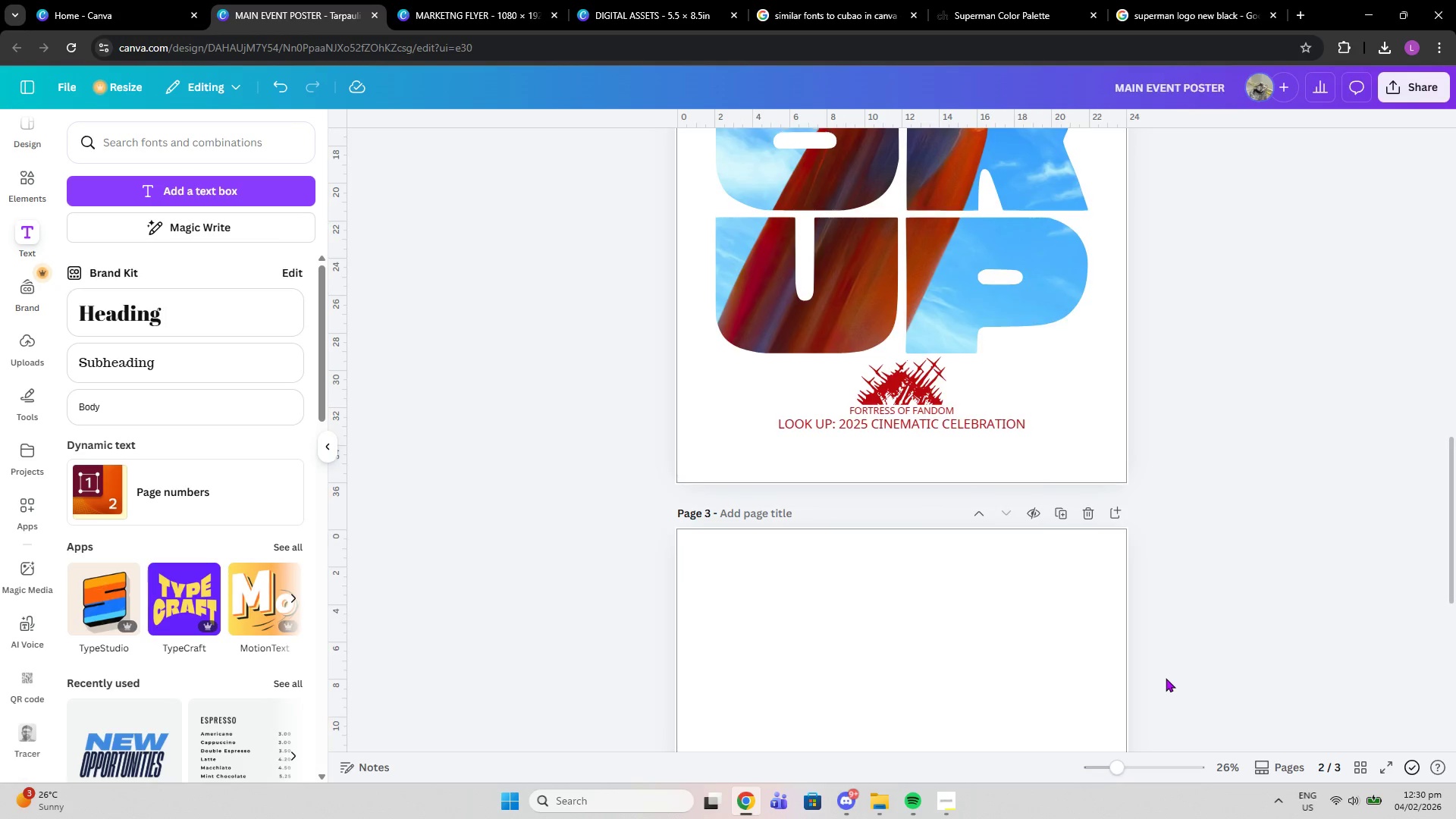 
scroll: coordinate [1166, 678], scroll_direction: up, amount: 3.0
 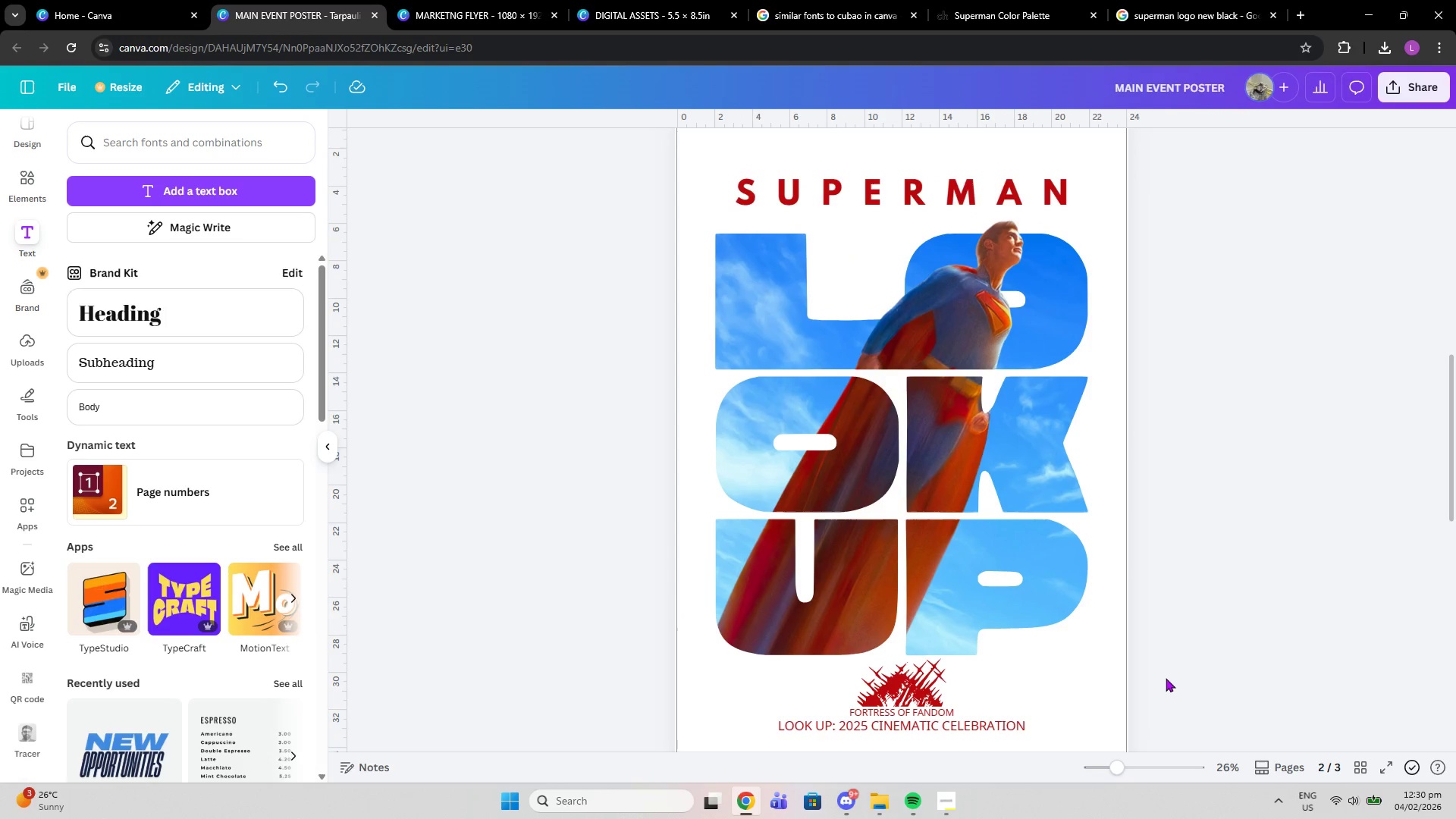 
scroll: coordinate [1165, 678], scroll_direction: down, amount: 2.0
 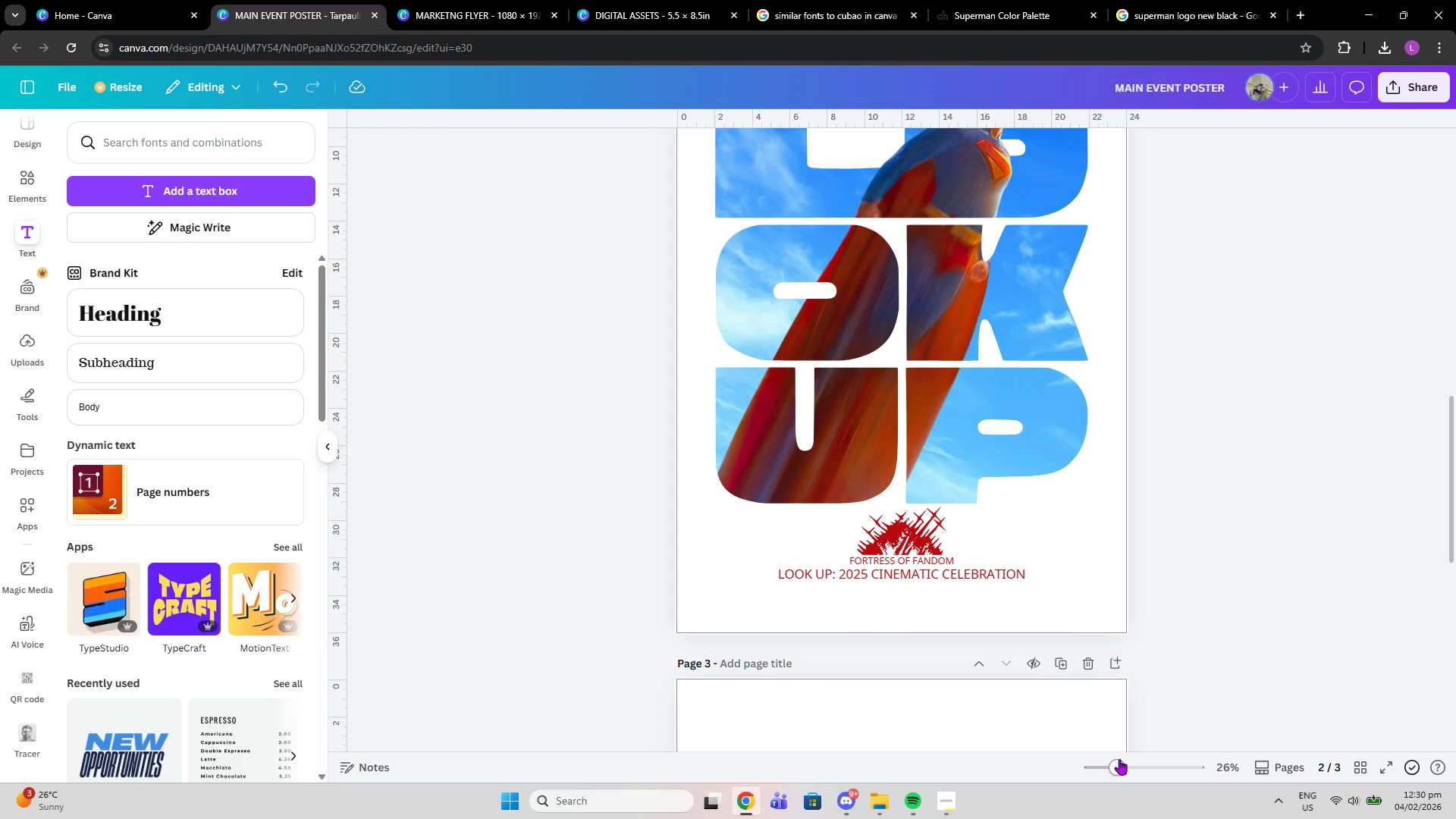 
left_click_drag(start_coordinate=[1117, 772], to_coordinate=[1139, 774])
 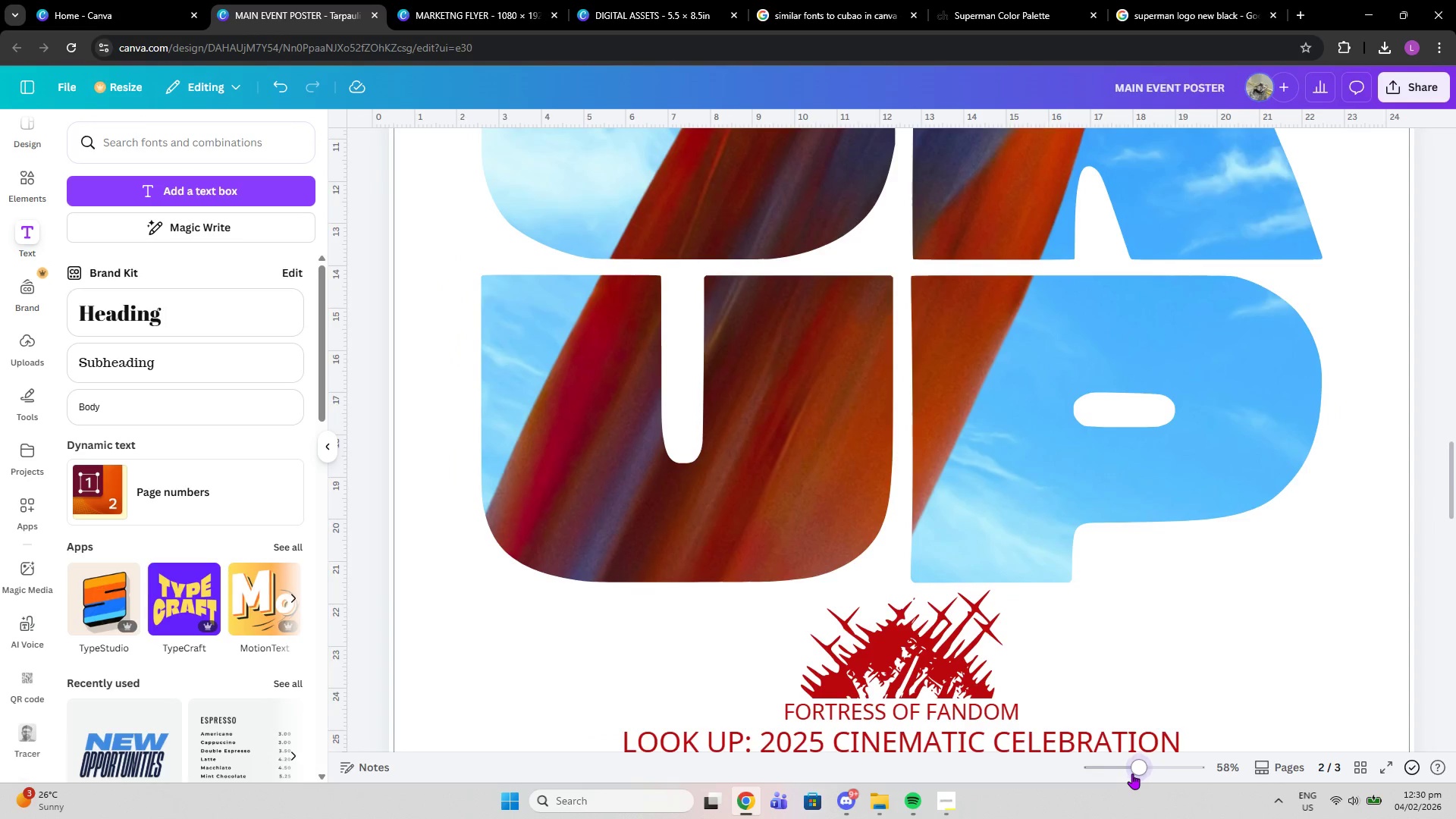 
scroll: coordinate [1115, 702], scroll_direction: down, amount: 2.0
 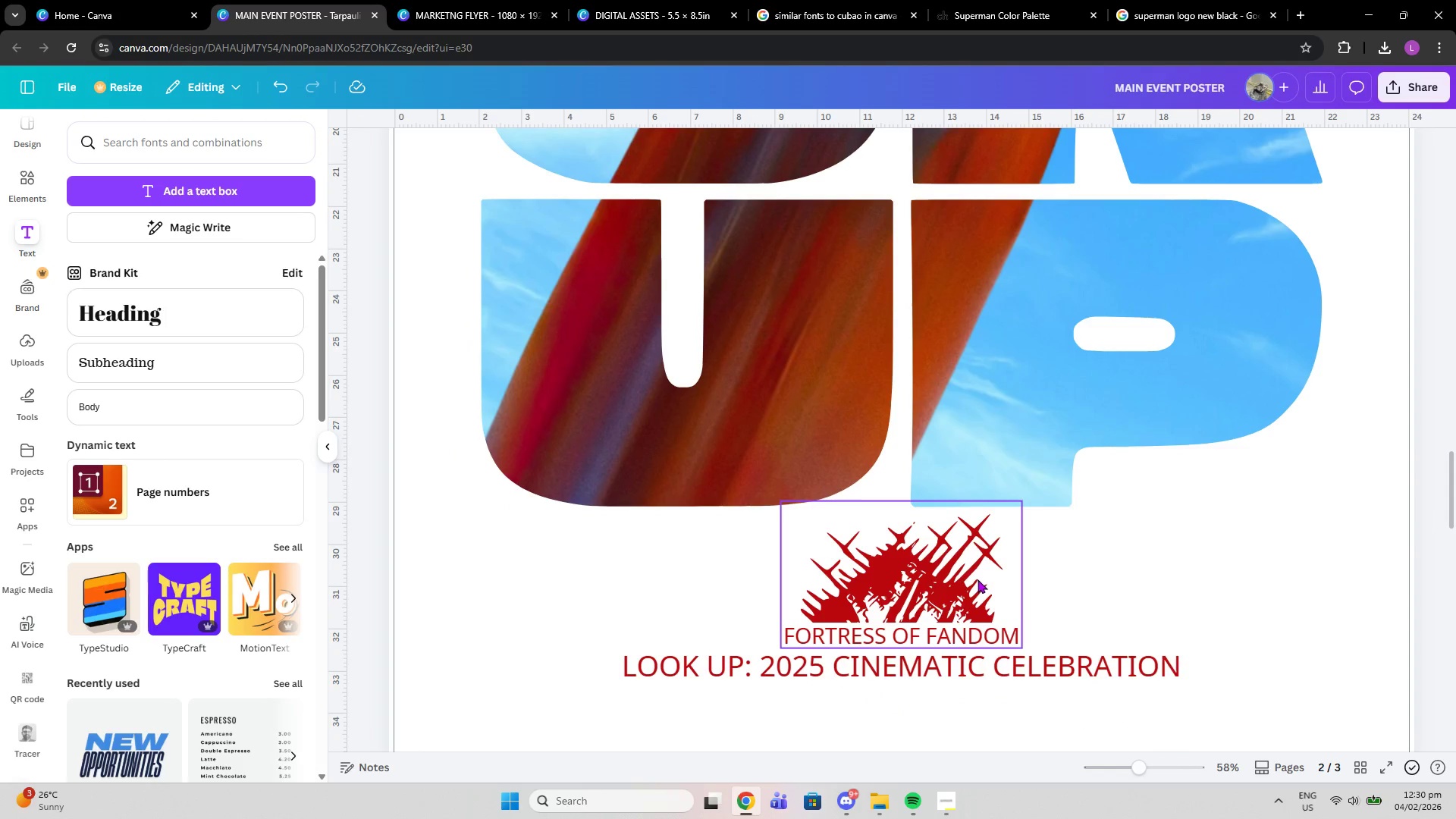 
left_click([977, 579])
 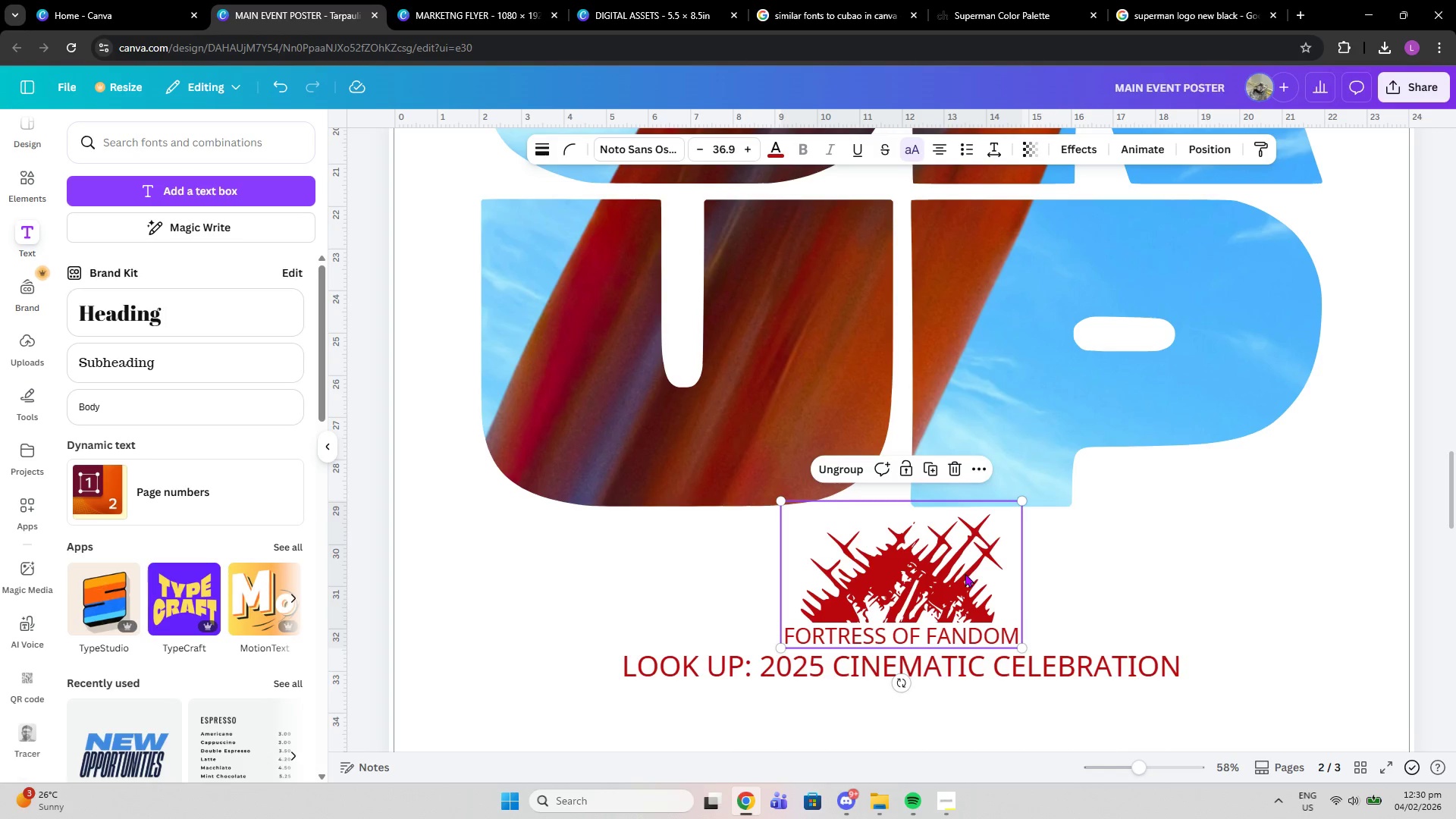 
left_click([1147, 0])
 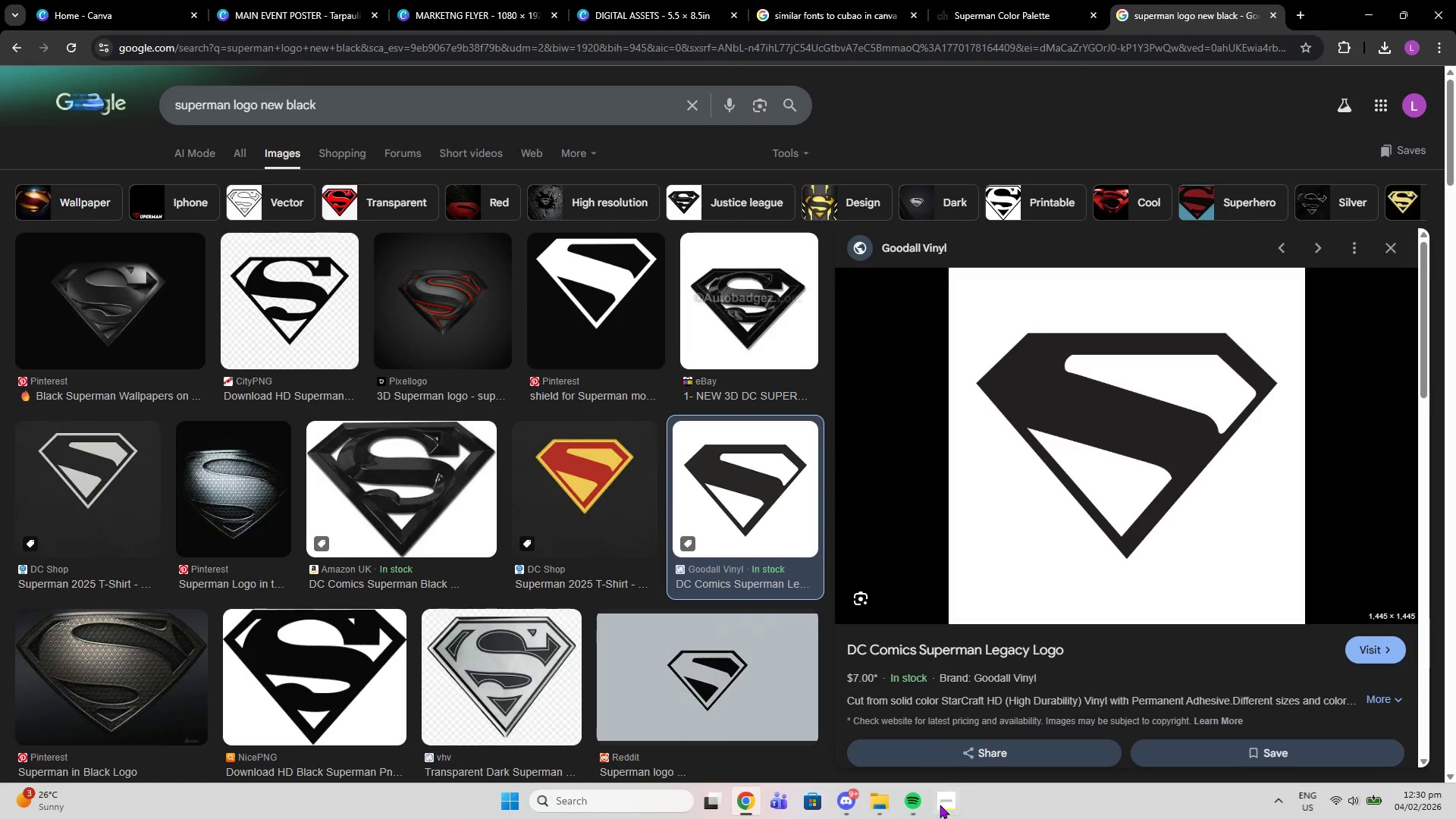 
left_click([940, 808])